 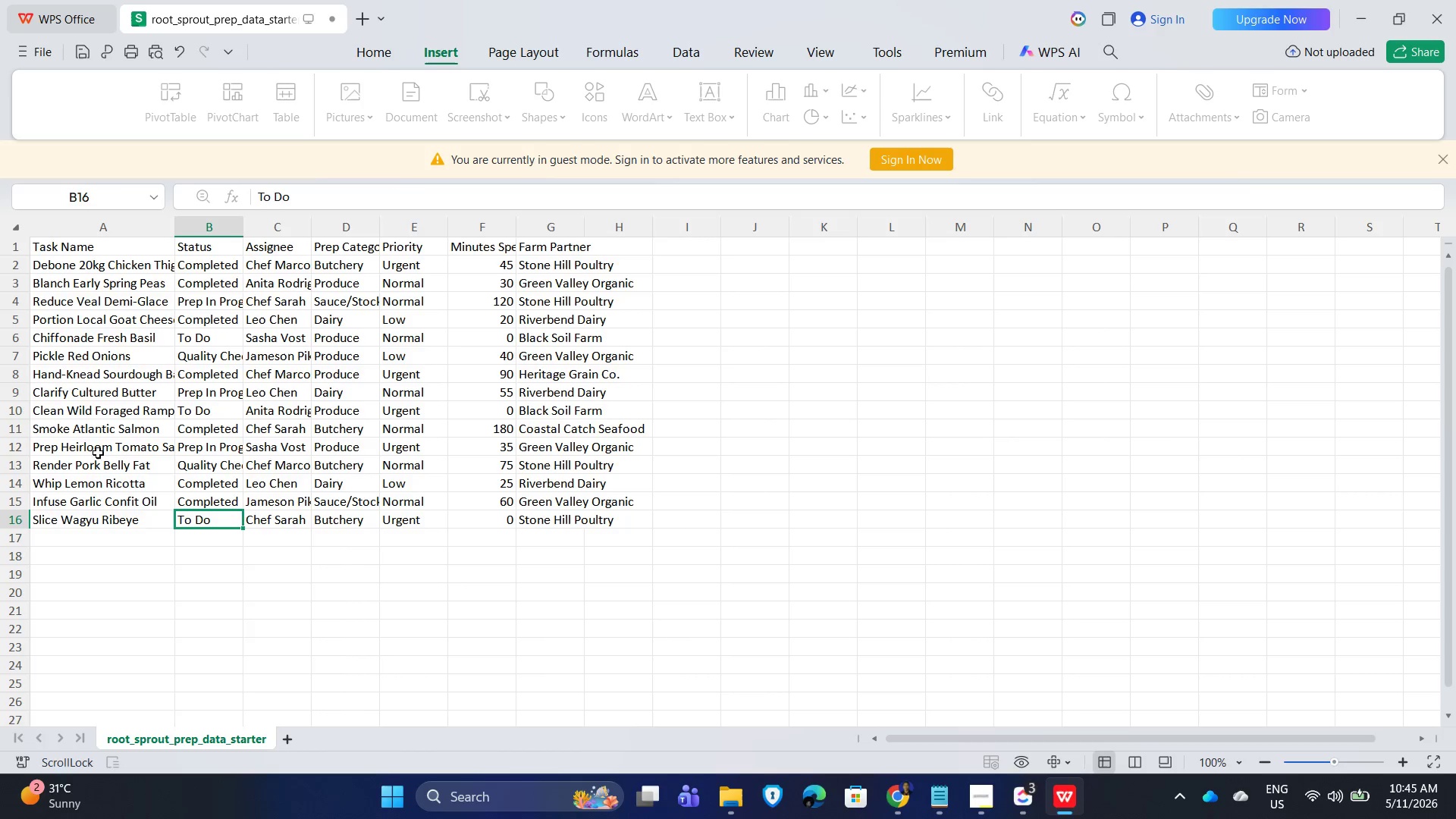 
left_click([206, 307])
 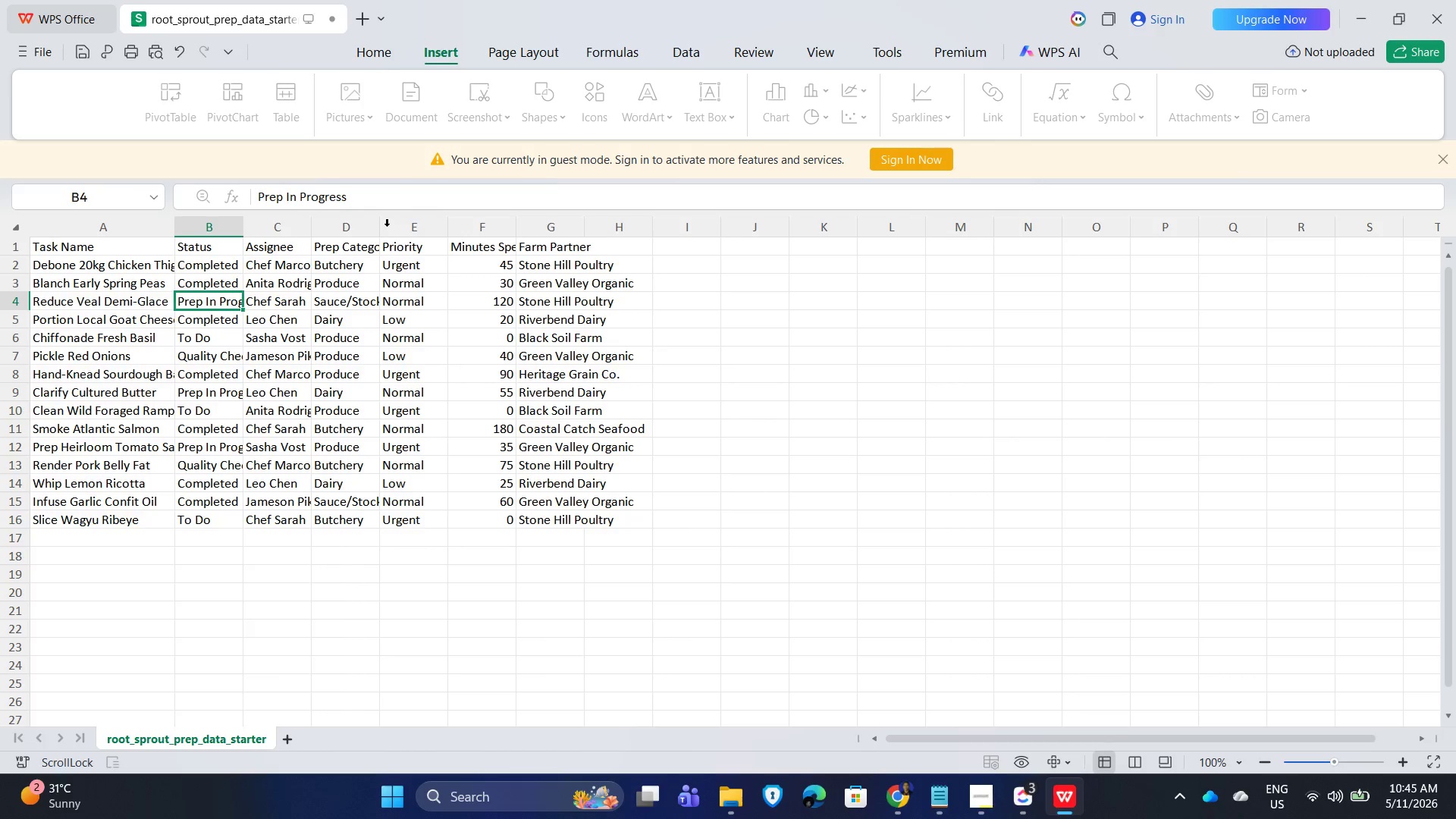 
left_click_drag(start_coordinate=[380, 224], to_coordinate=[287, 228])
 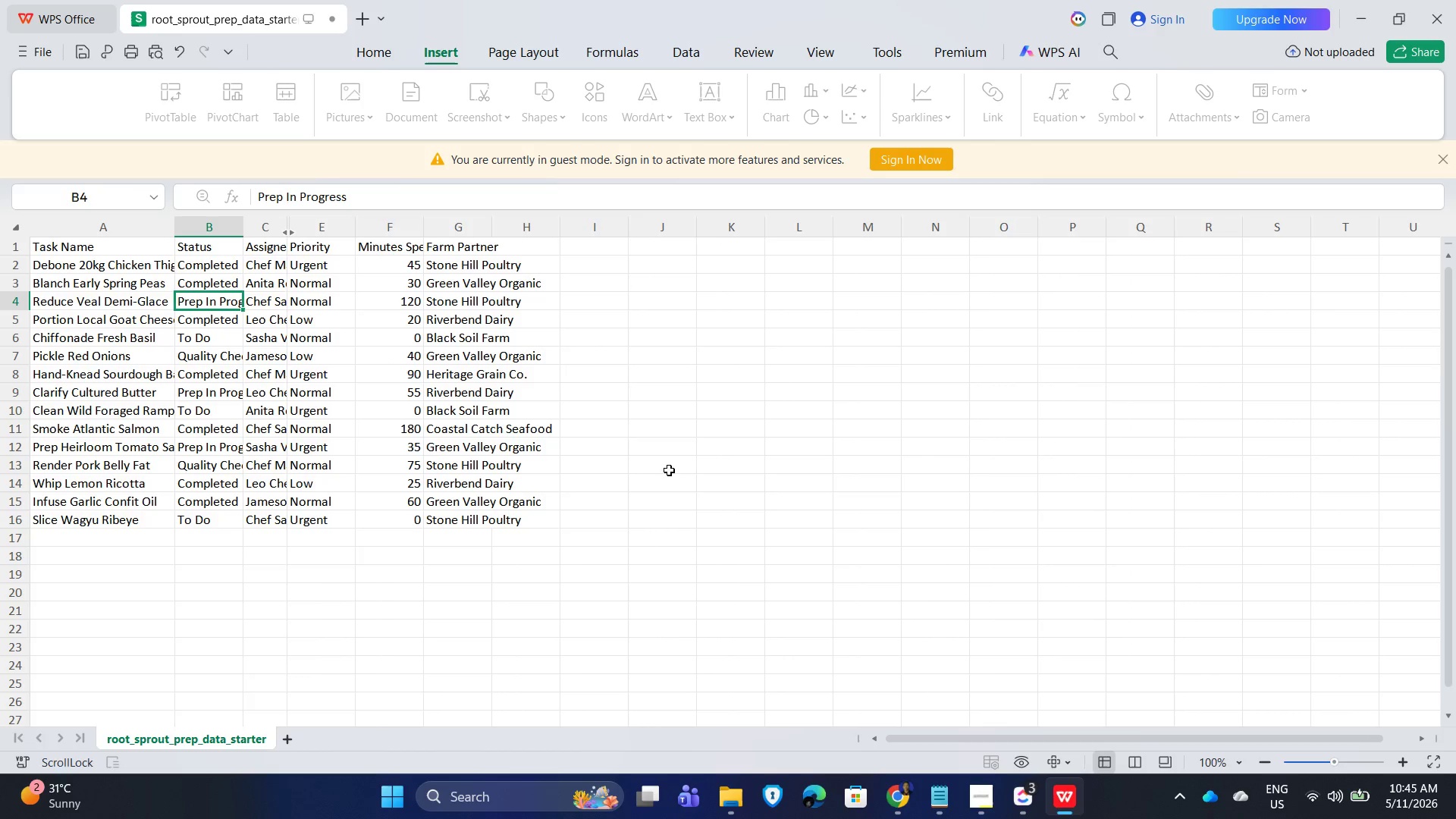 
key(Alt+AltLeft)
 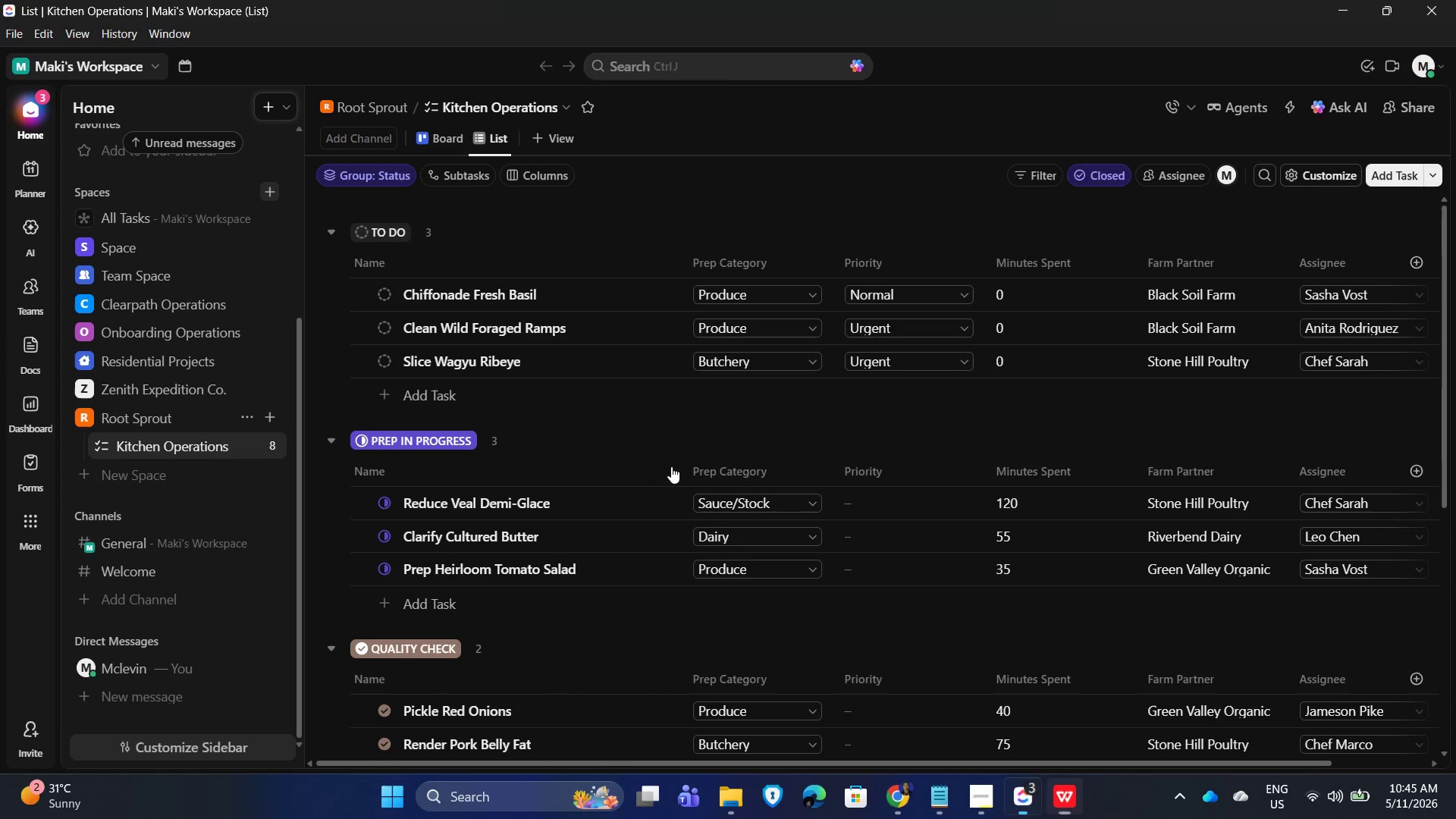 
key(Alt+Tab)
 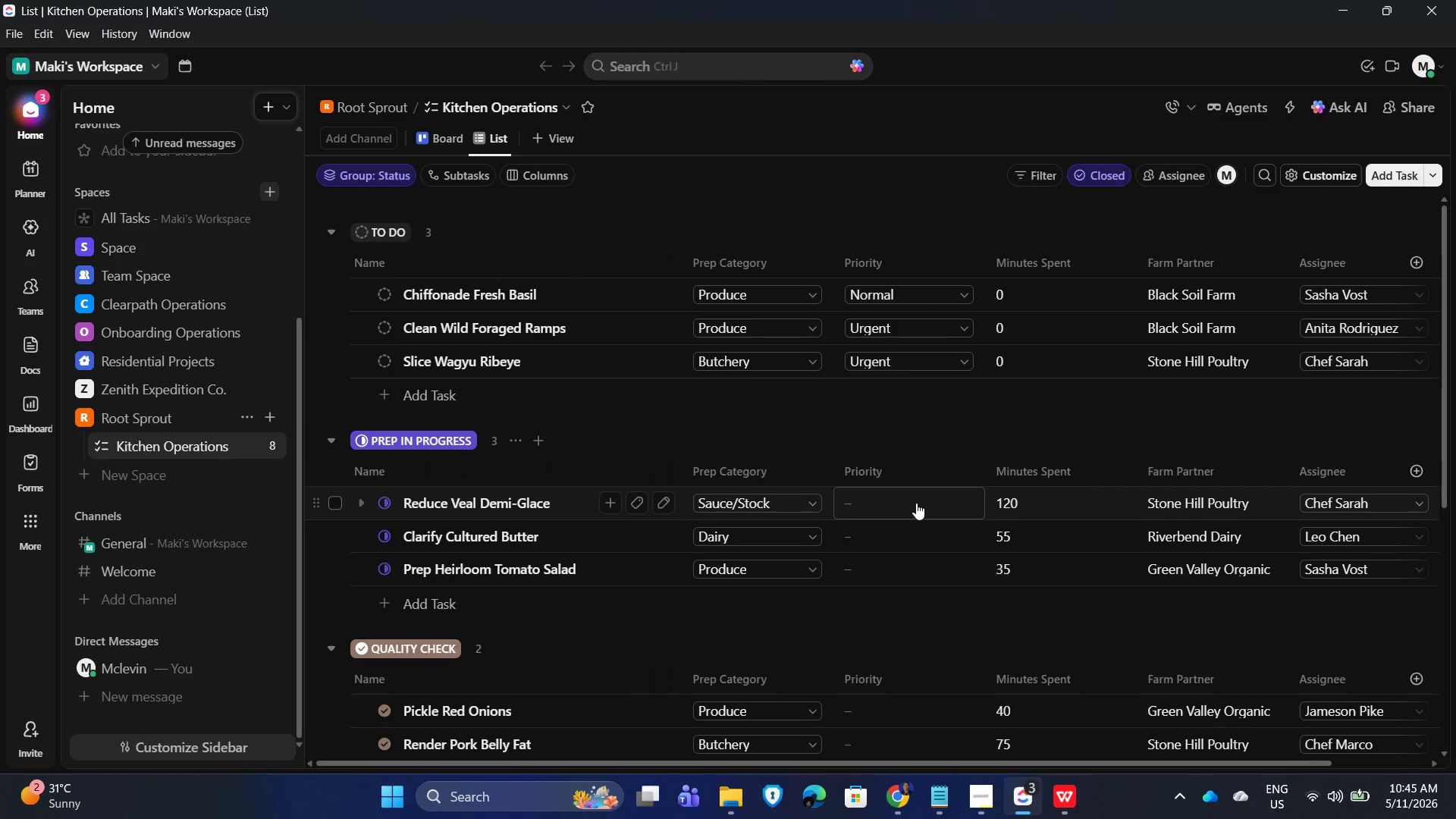 
key(Alt+AltLeft)
 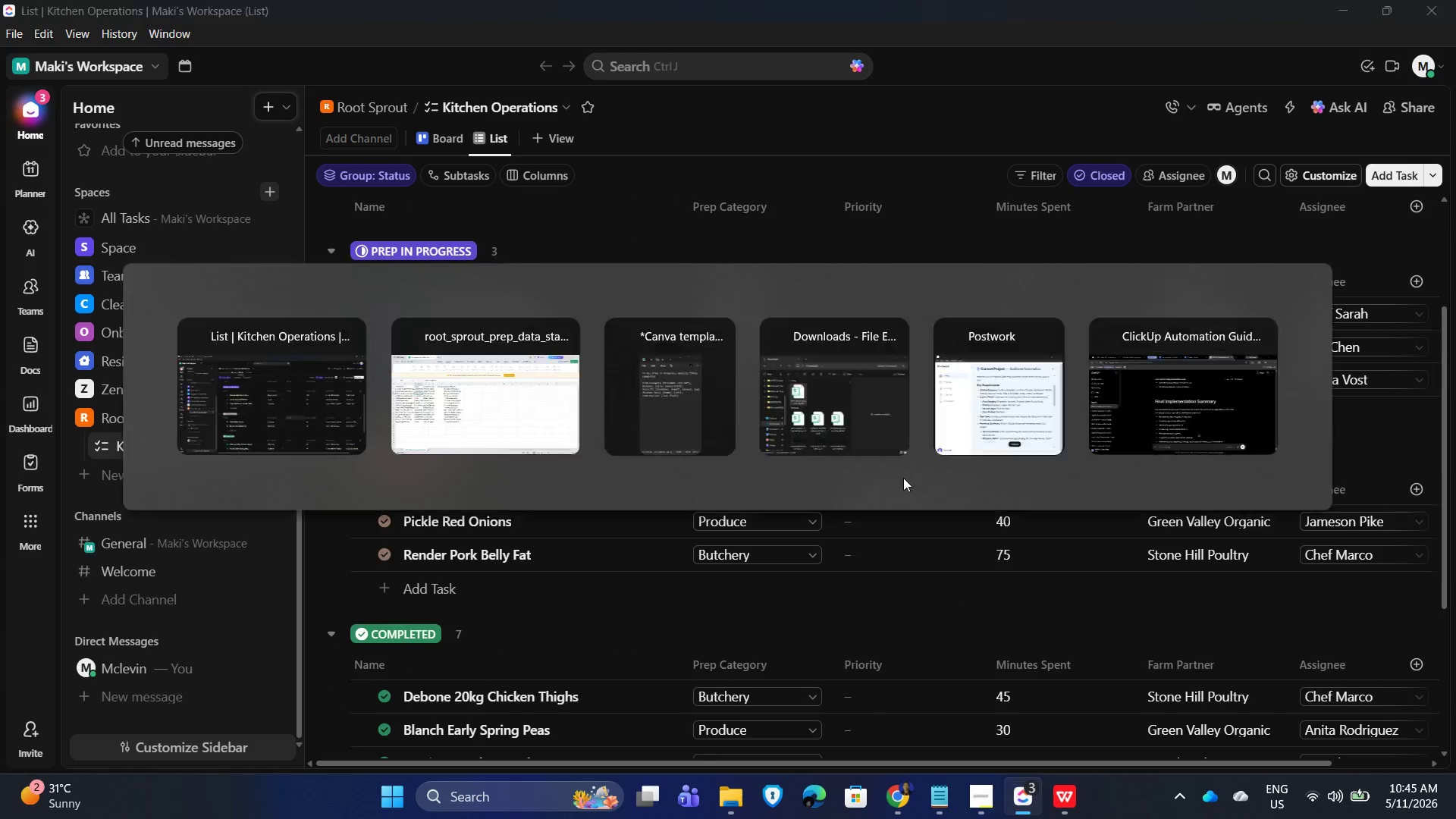 
scroll: coordinate [932, 498], scroll_direction: down, amount: 2.0
 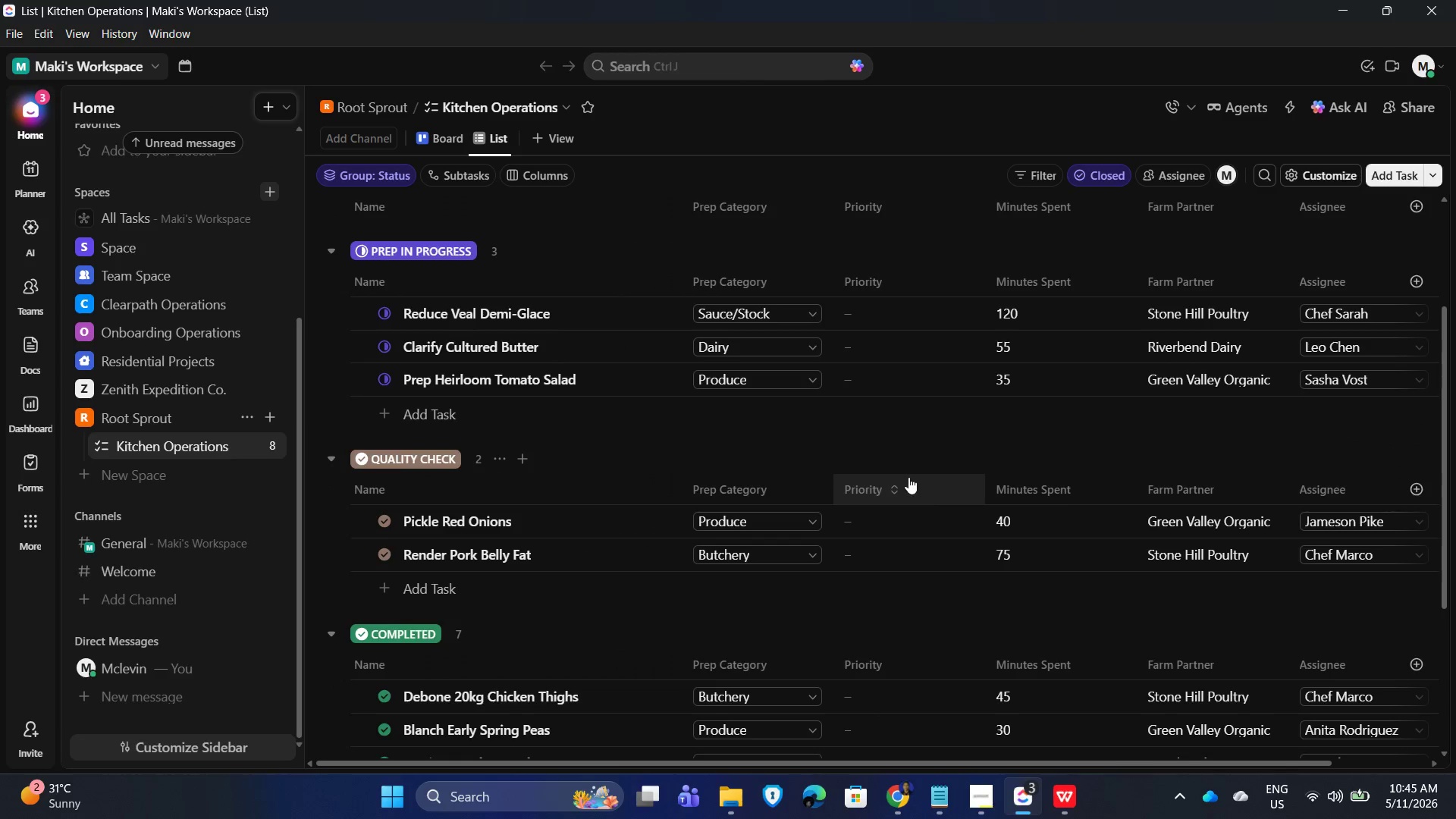 
key(Alt+Tab)
 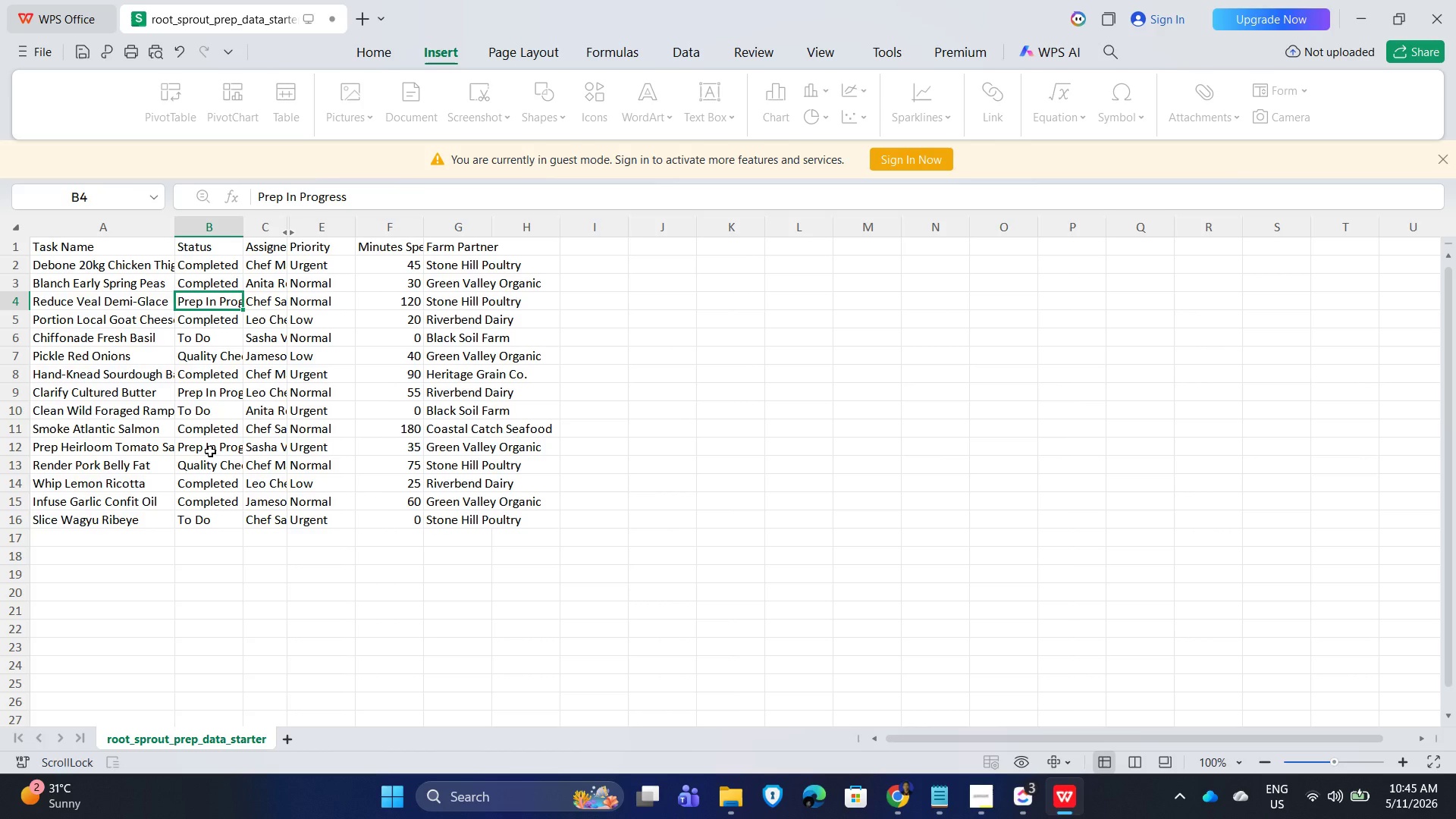 
wait(7.83)
 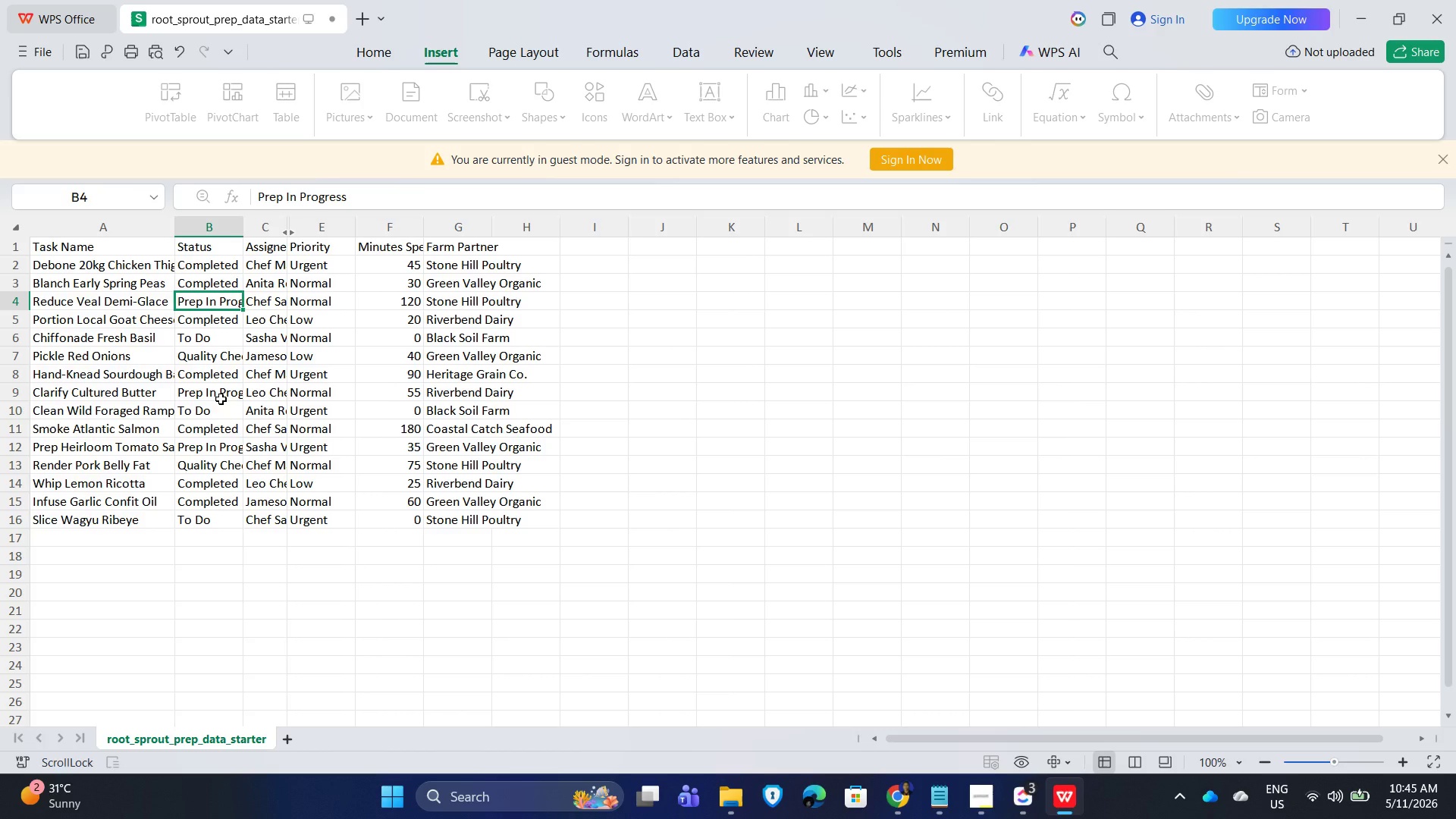 
key(Alt+Tab)
 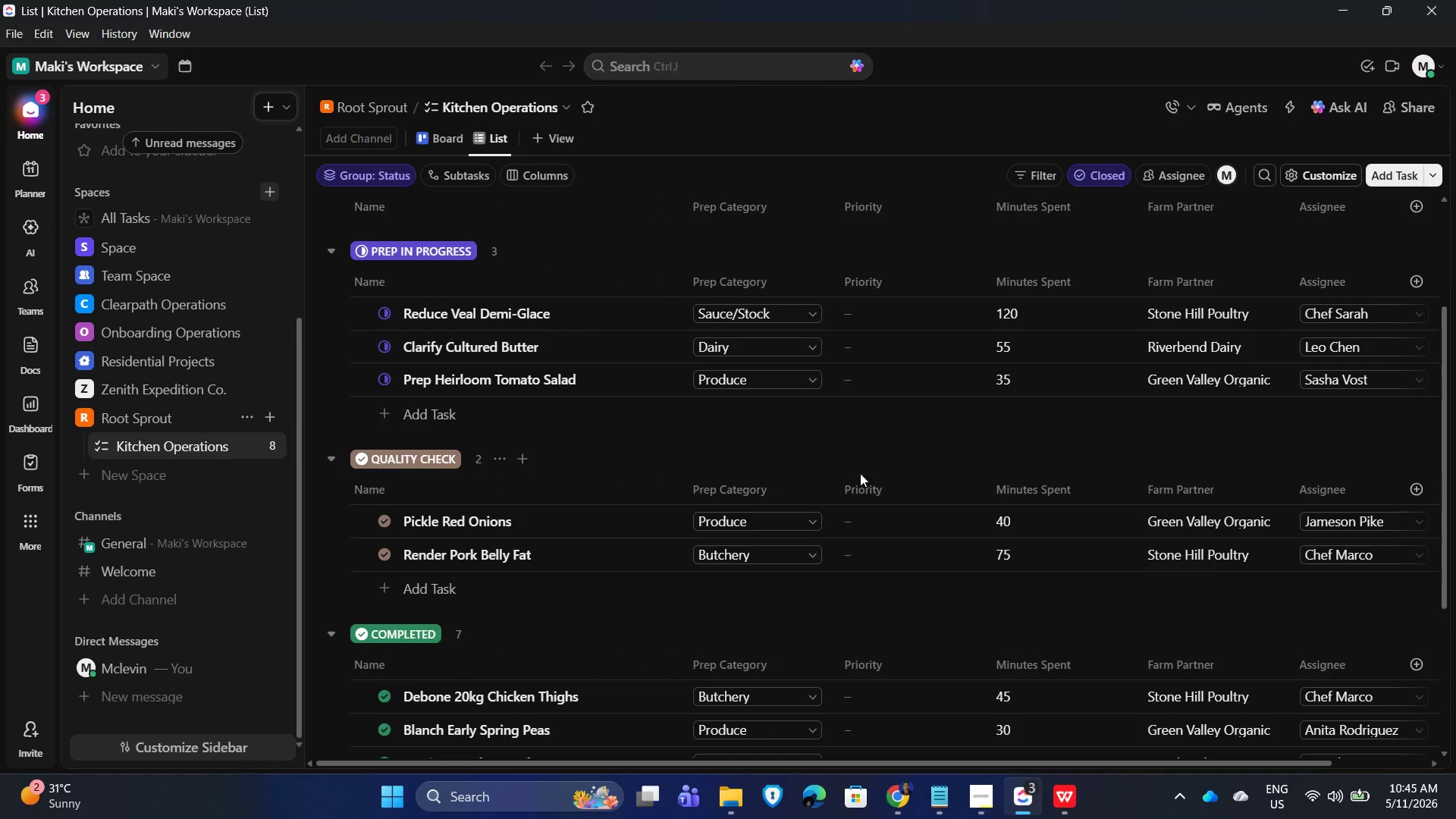 
scroll: coordinate [1149, 490], scroll_direction: none, amount: 0.0
 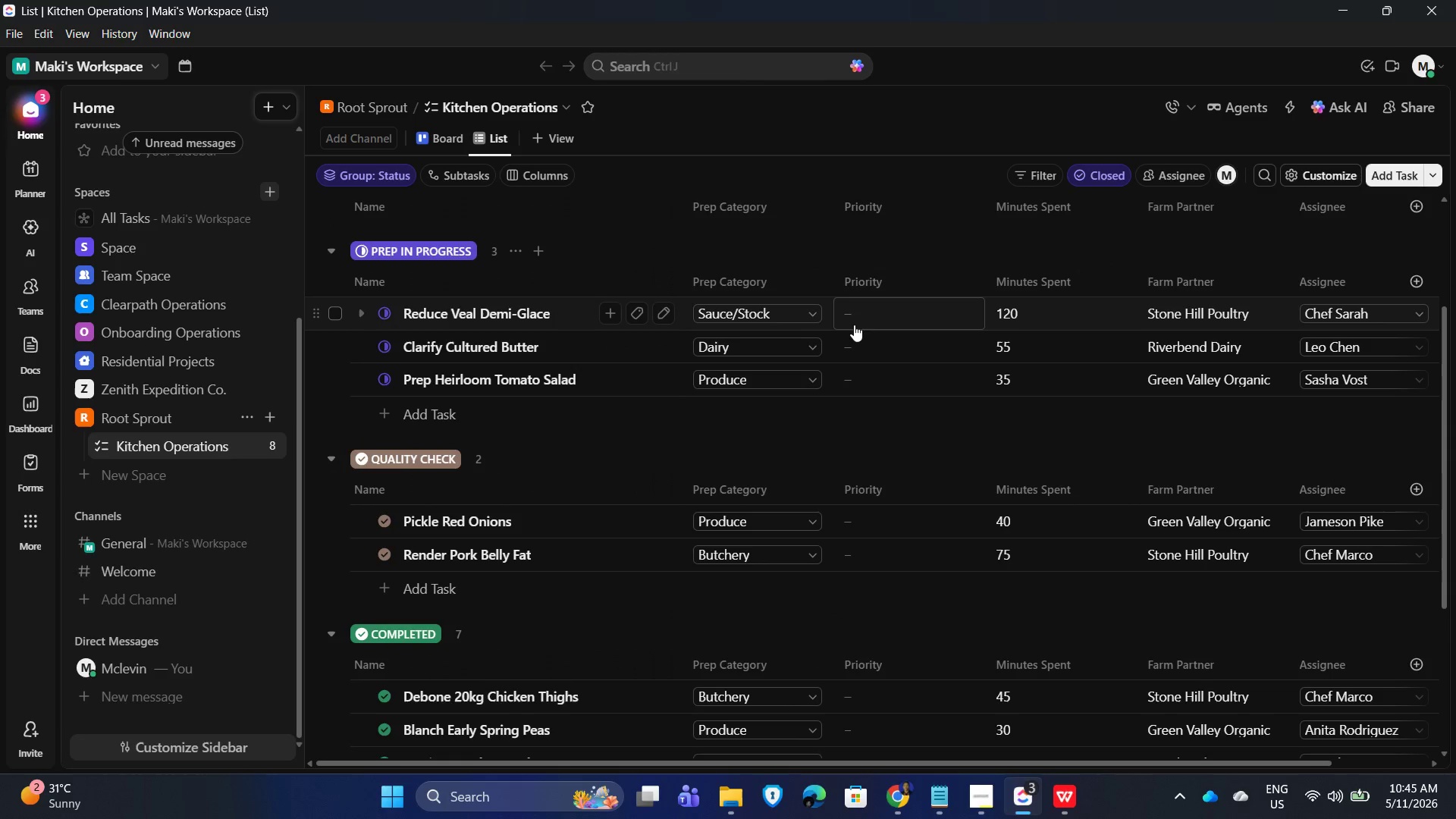 
left_click([856, 318])
 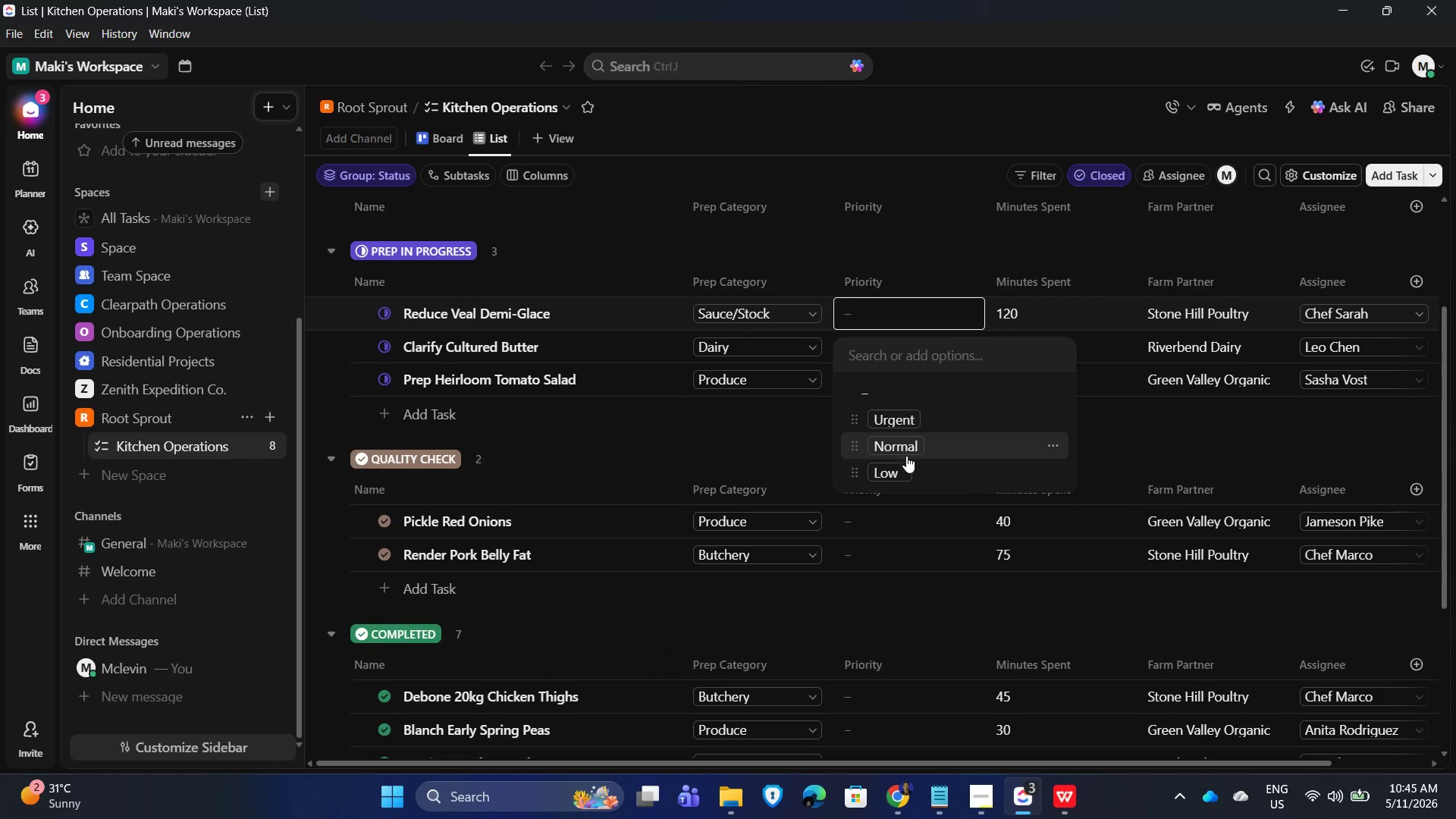 
left_click([904, 449])
 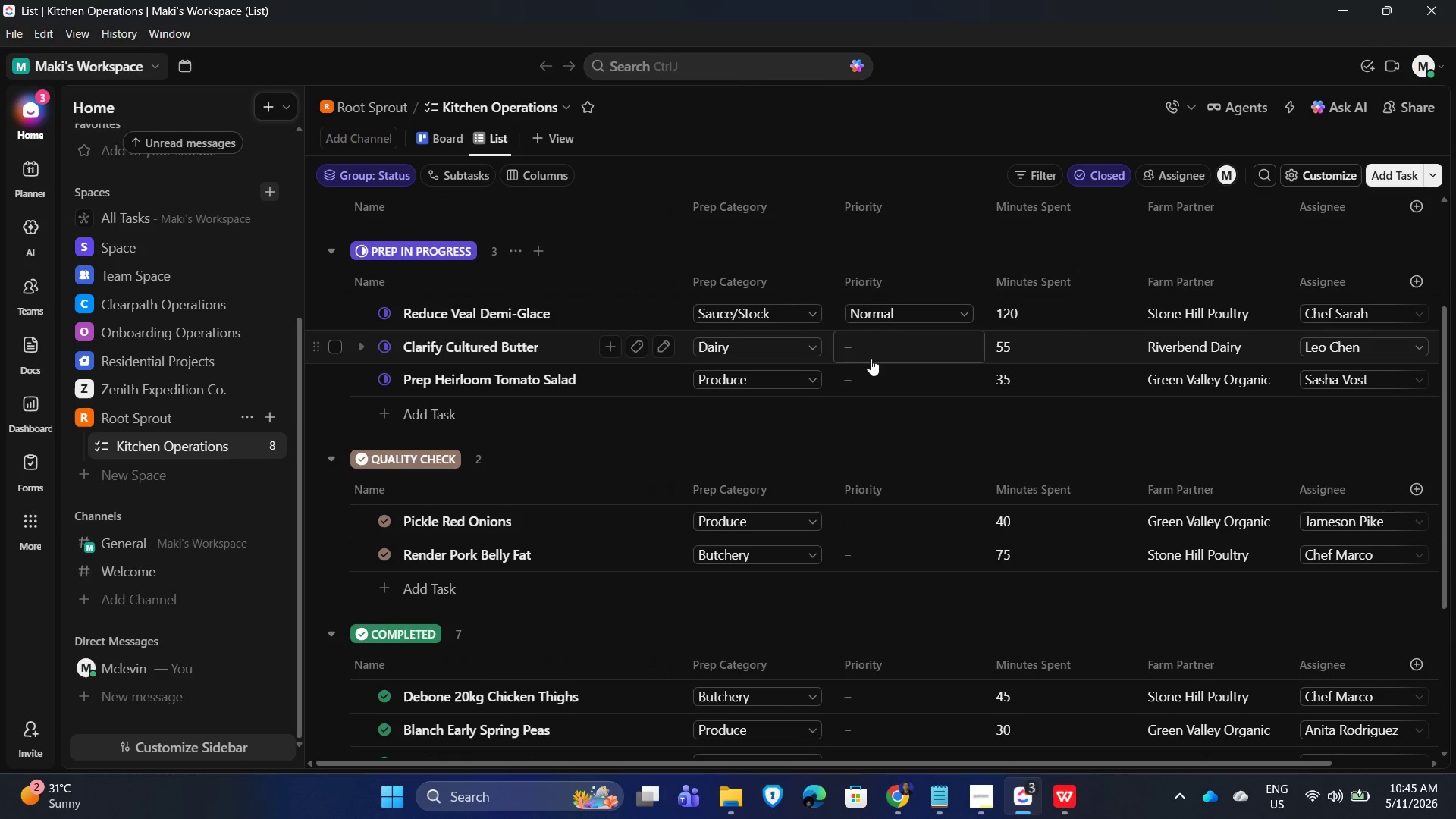 
left_click([871, 356])
 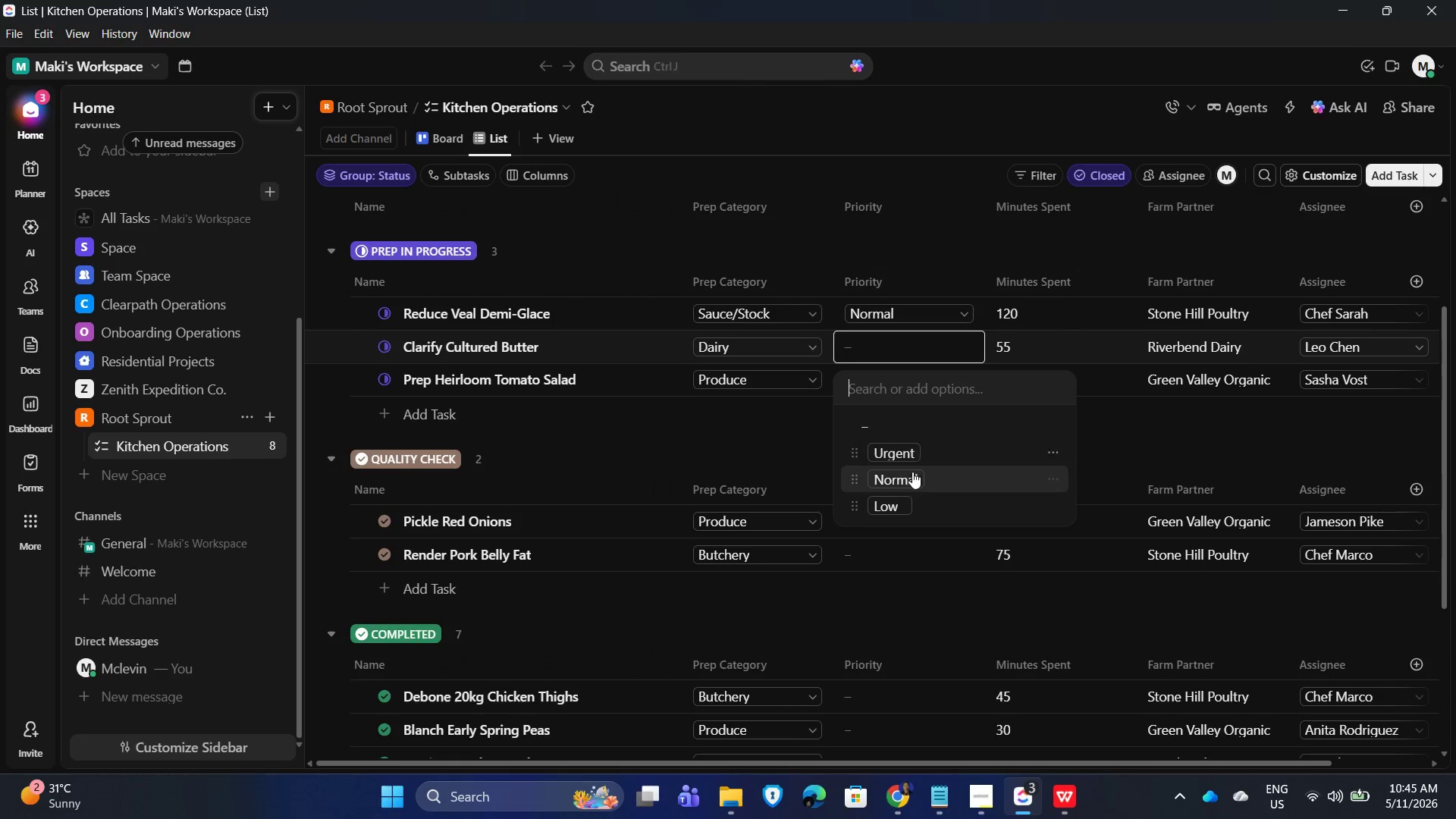 
left_click([912, 477])
 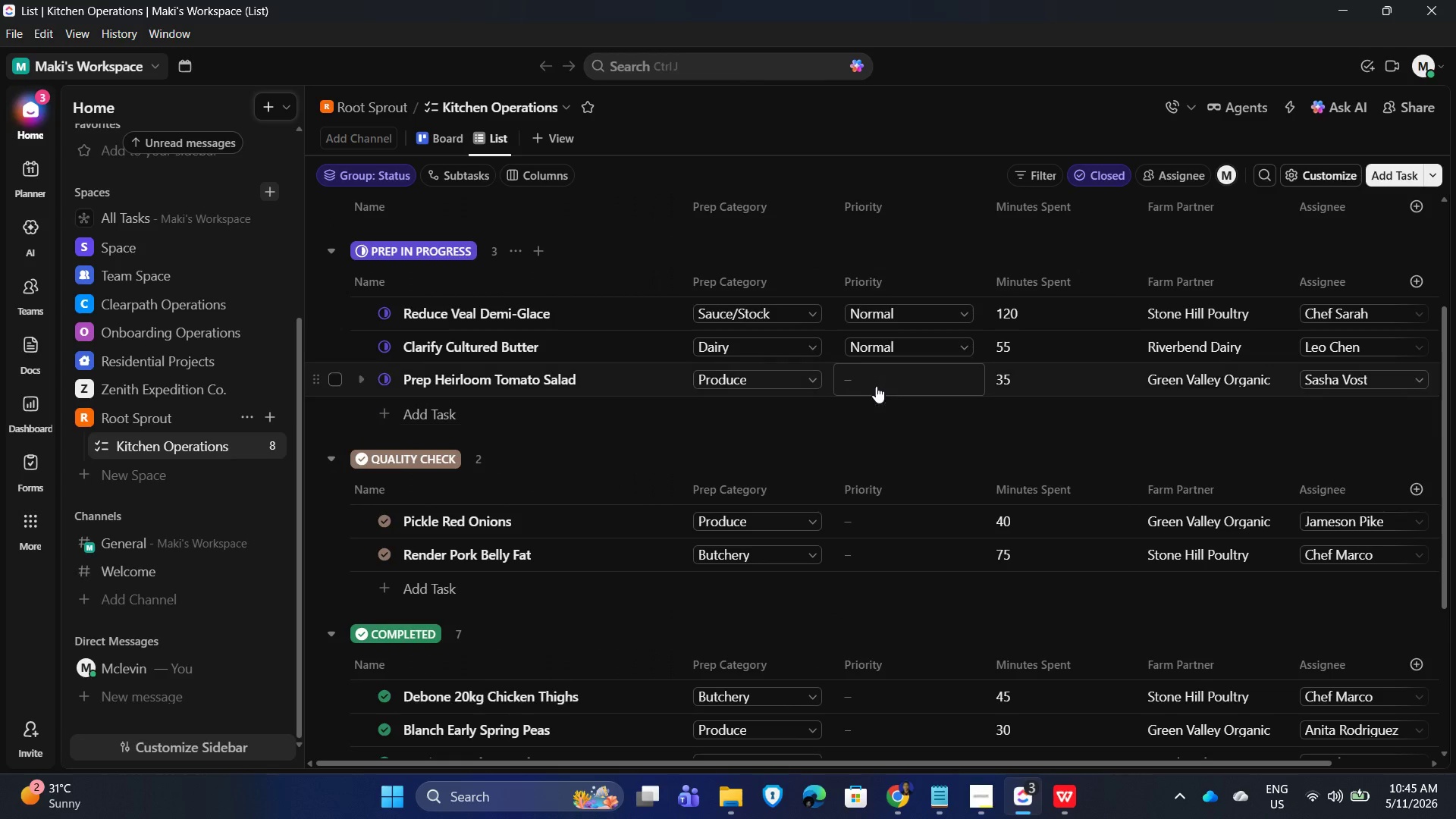 
left_click([875, 384])
 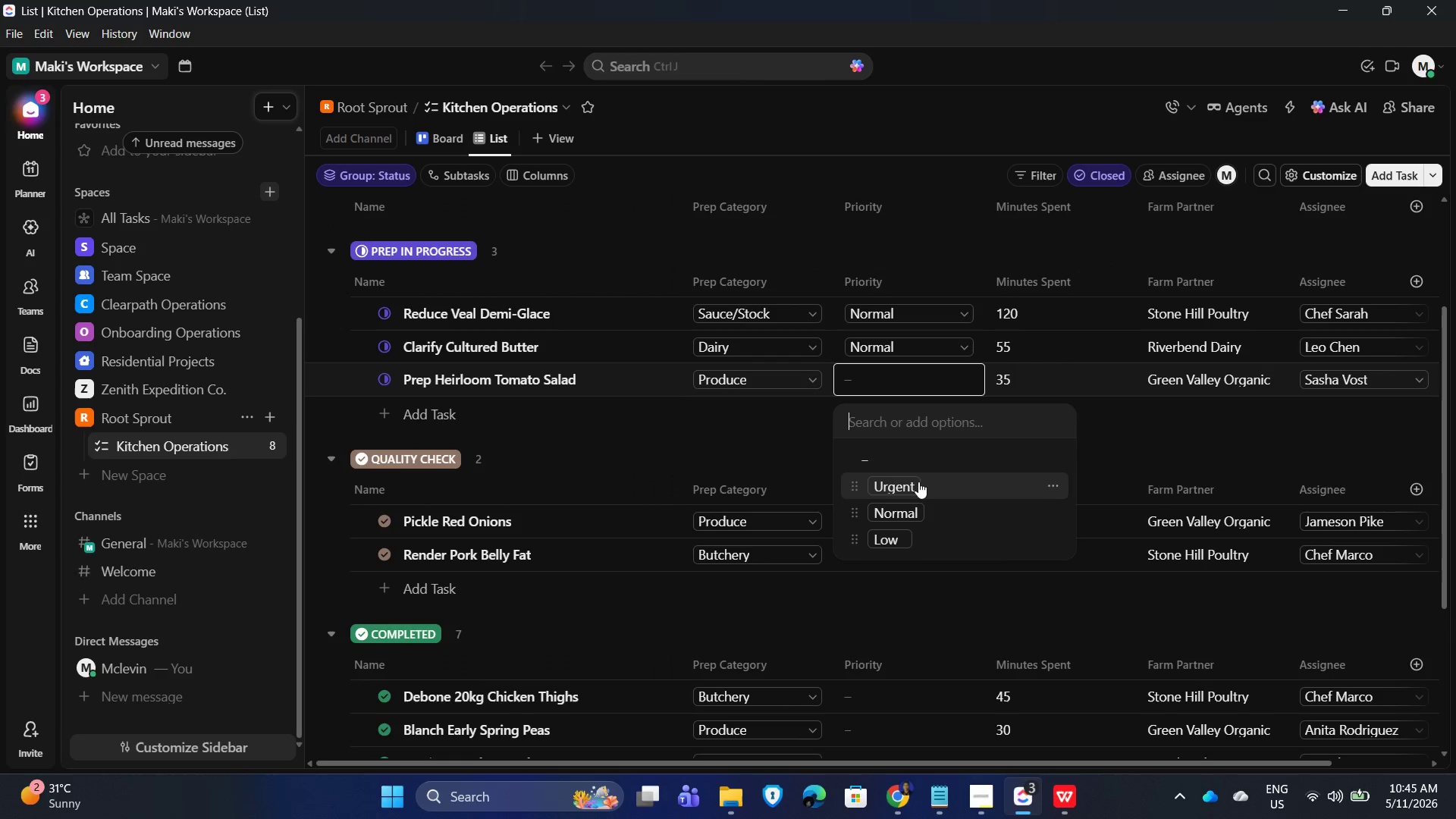 
left_click([918, 483])
 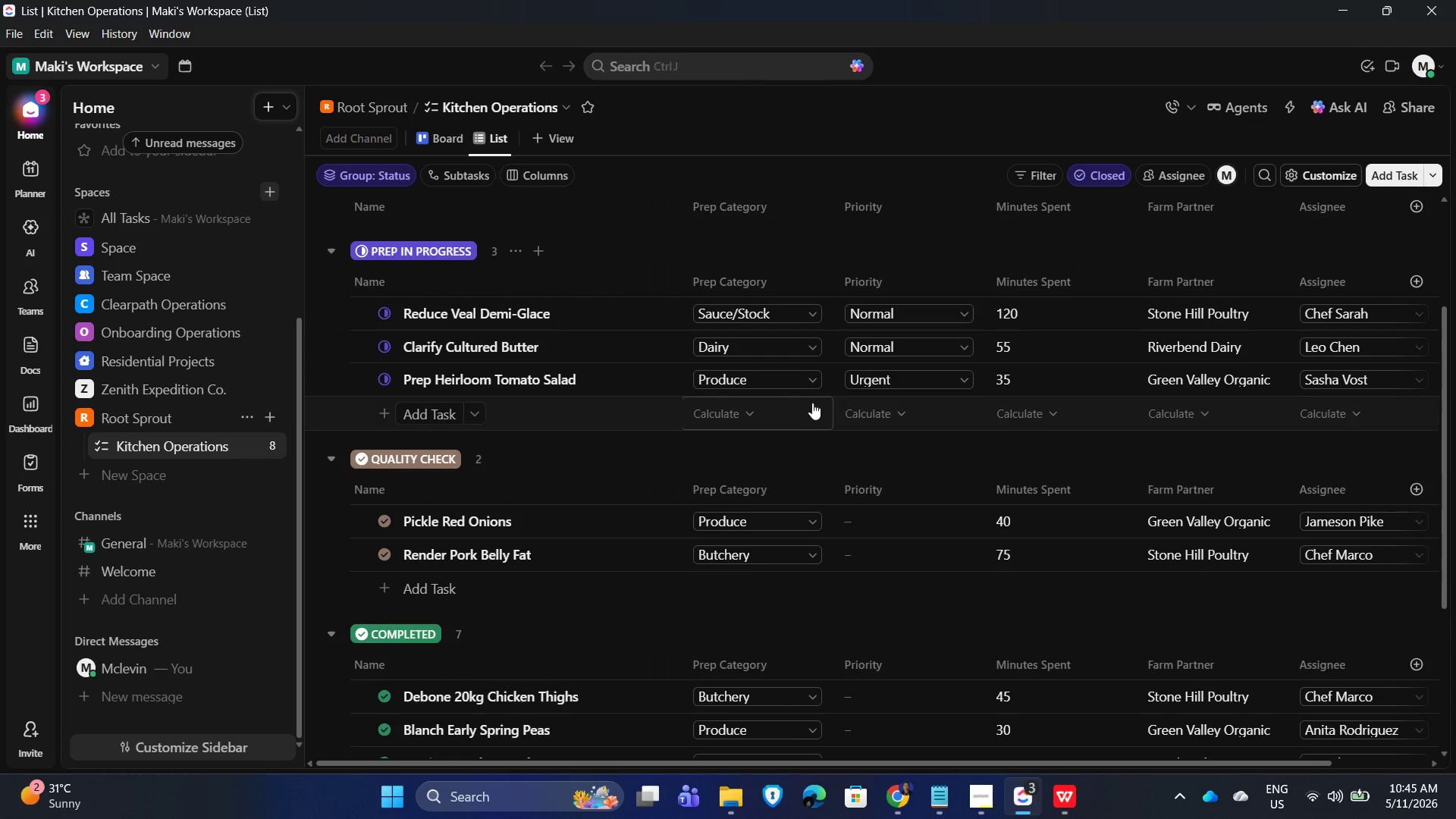 
scroll: coordinate [946, 447], scroll_direction: down, amount: 1.0
 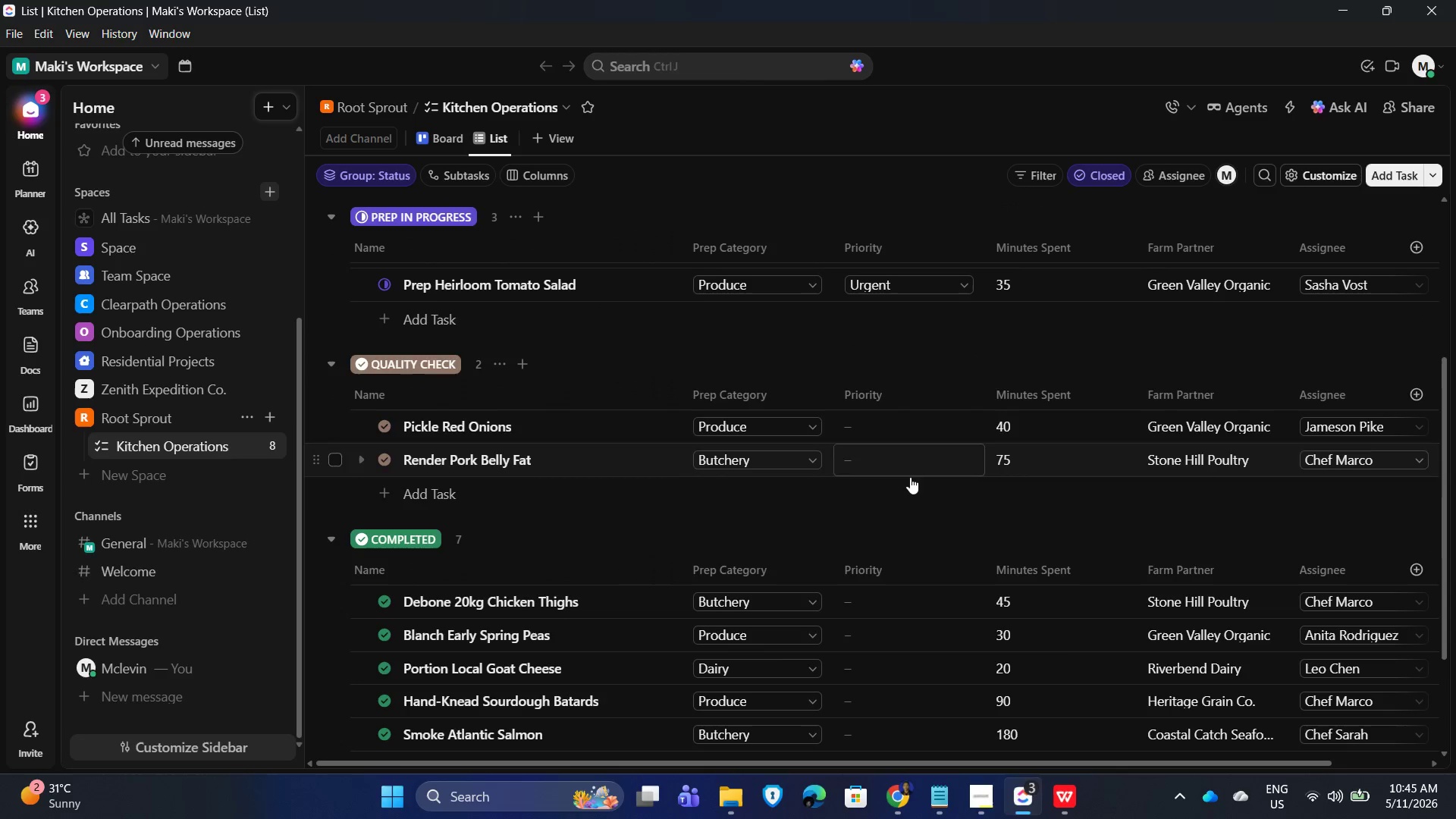 
key(Alt+Tab)
 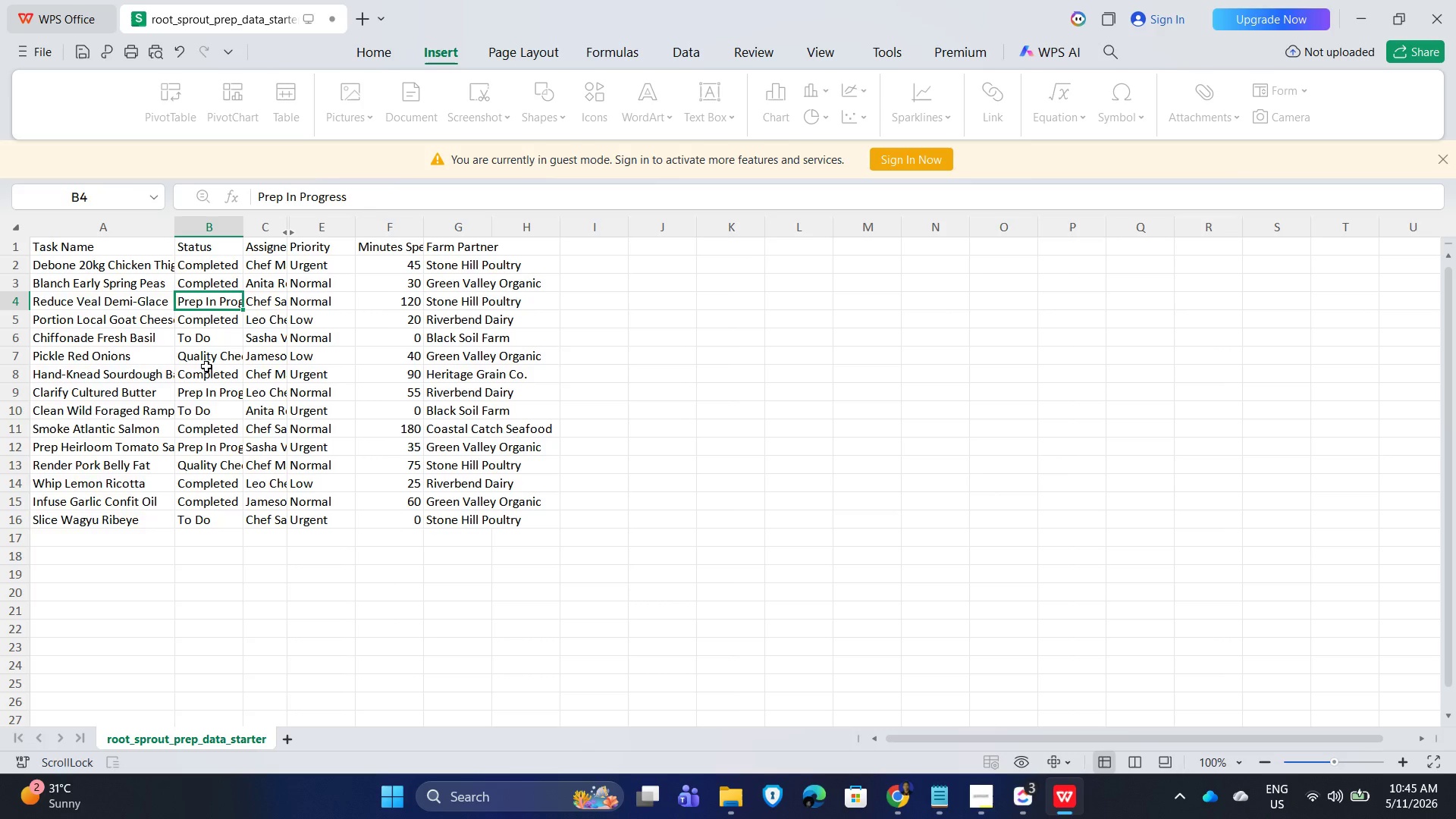 
left_click([215, 356])
 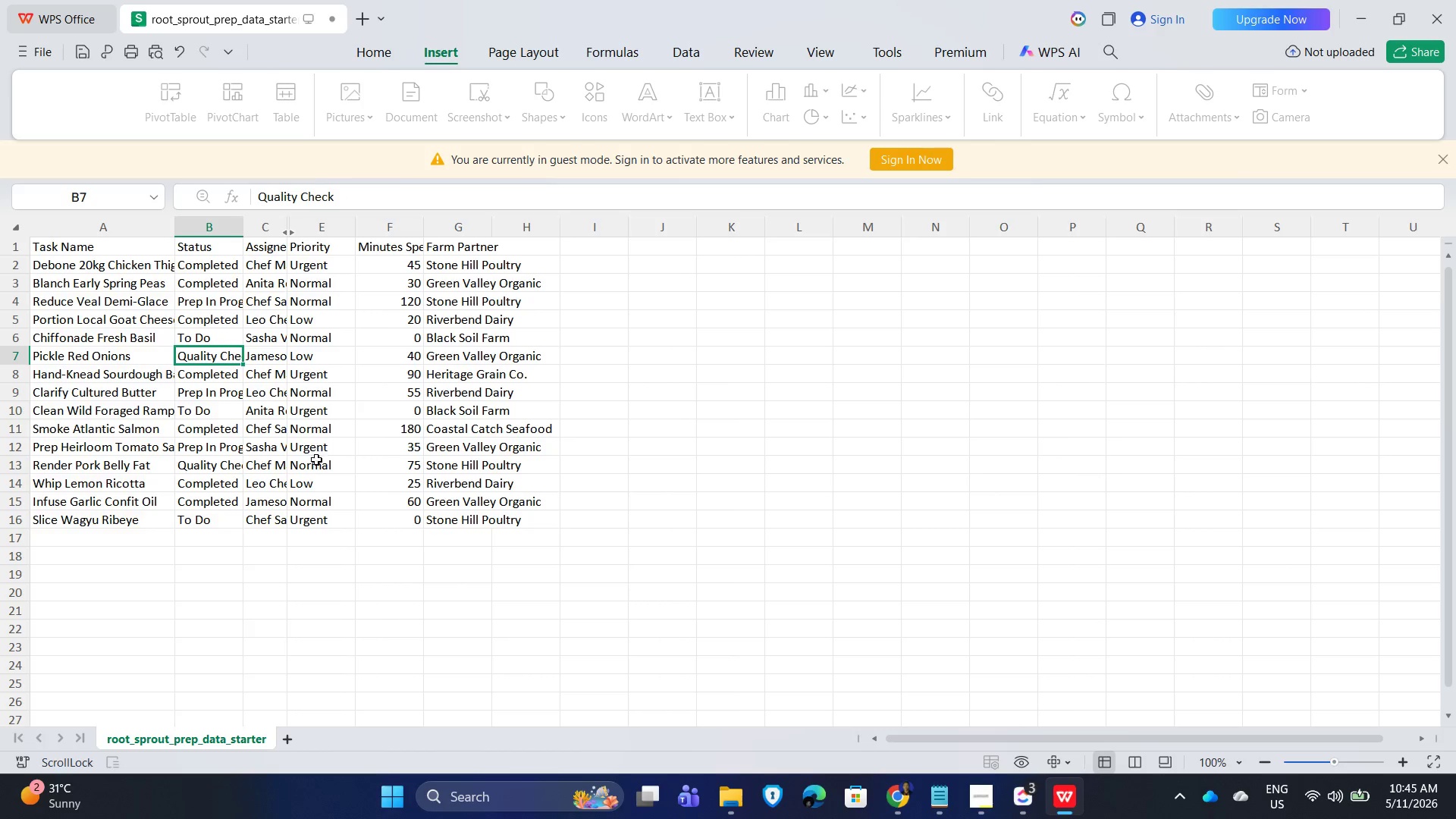 
wait(6.7)
 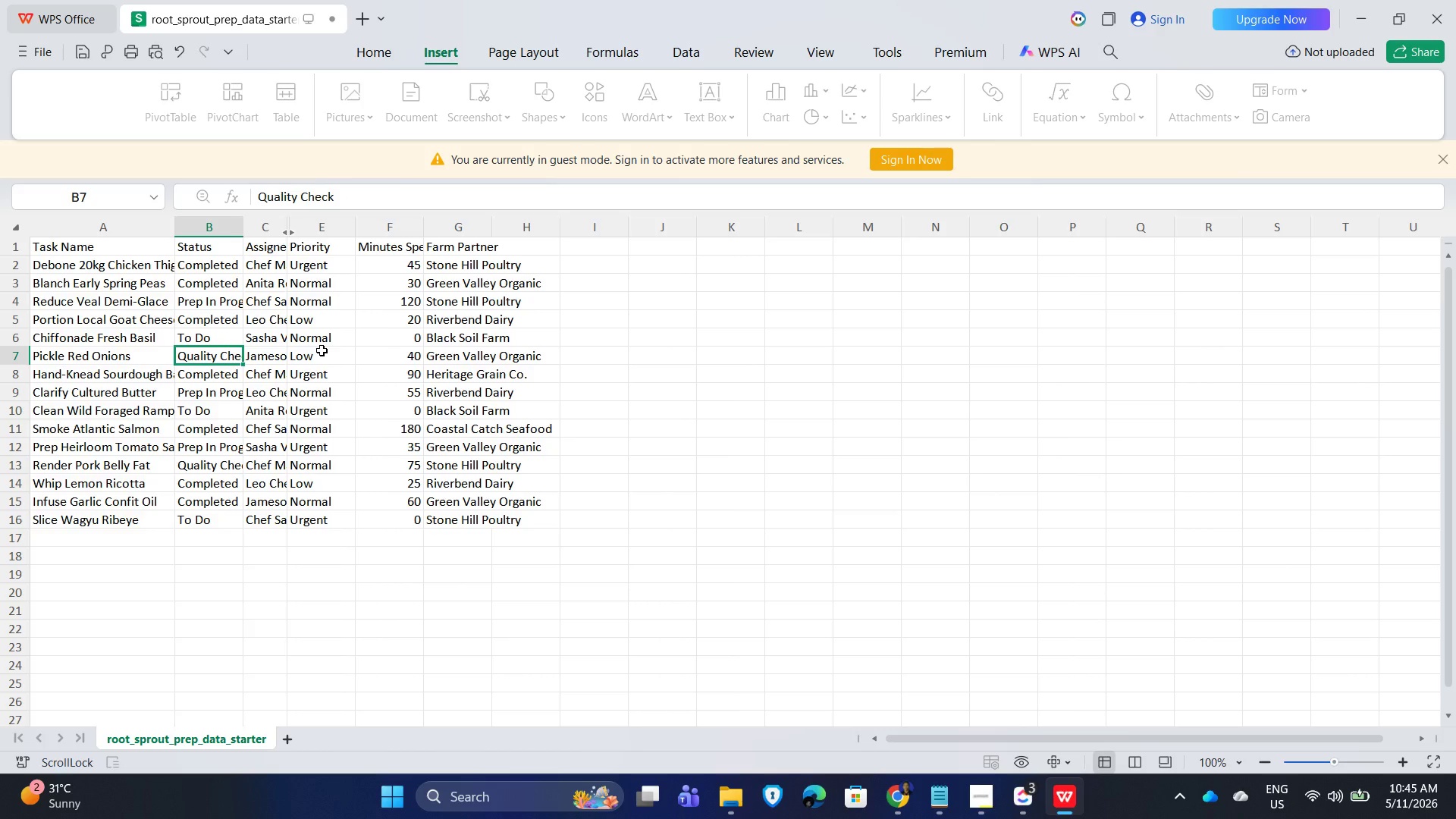 
key(Alt+Tab)
 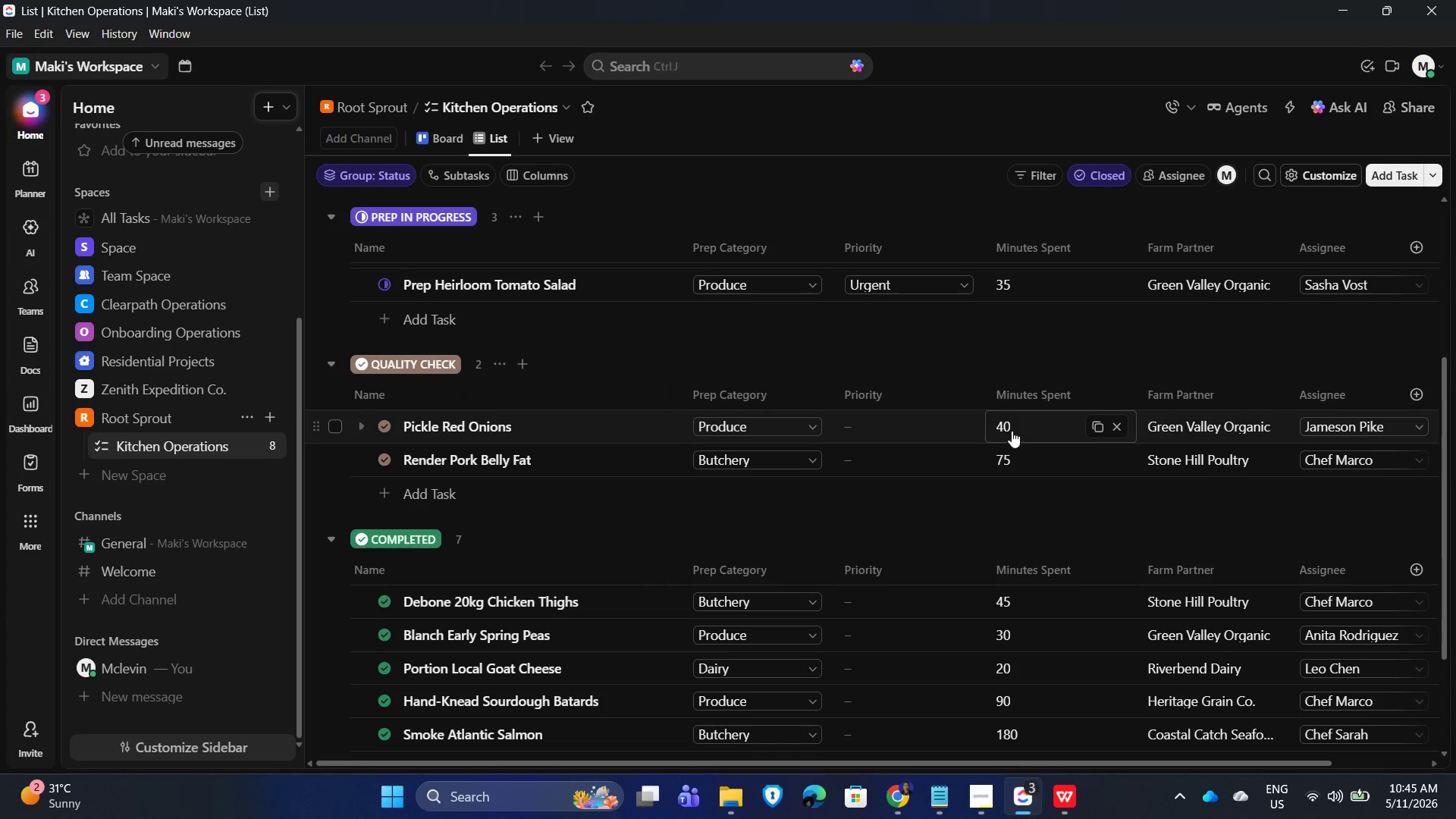 
left_click([846, 431])
 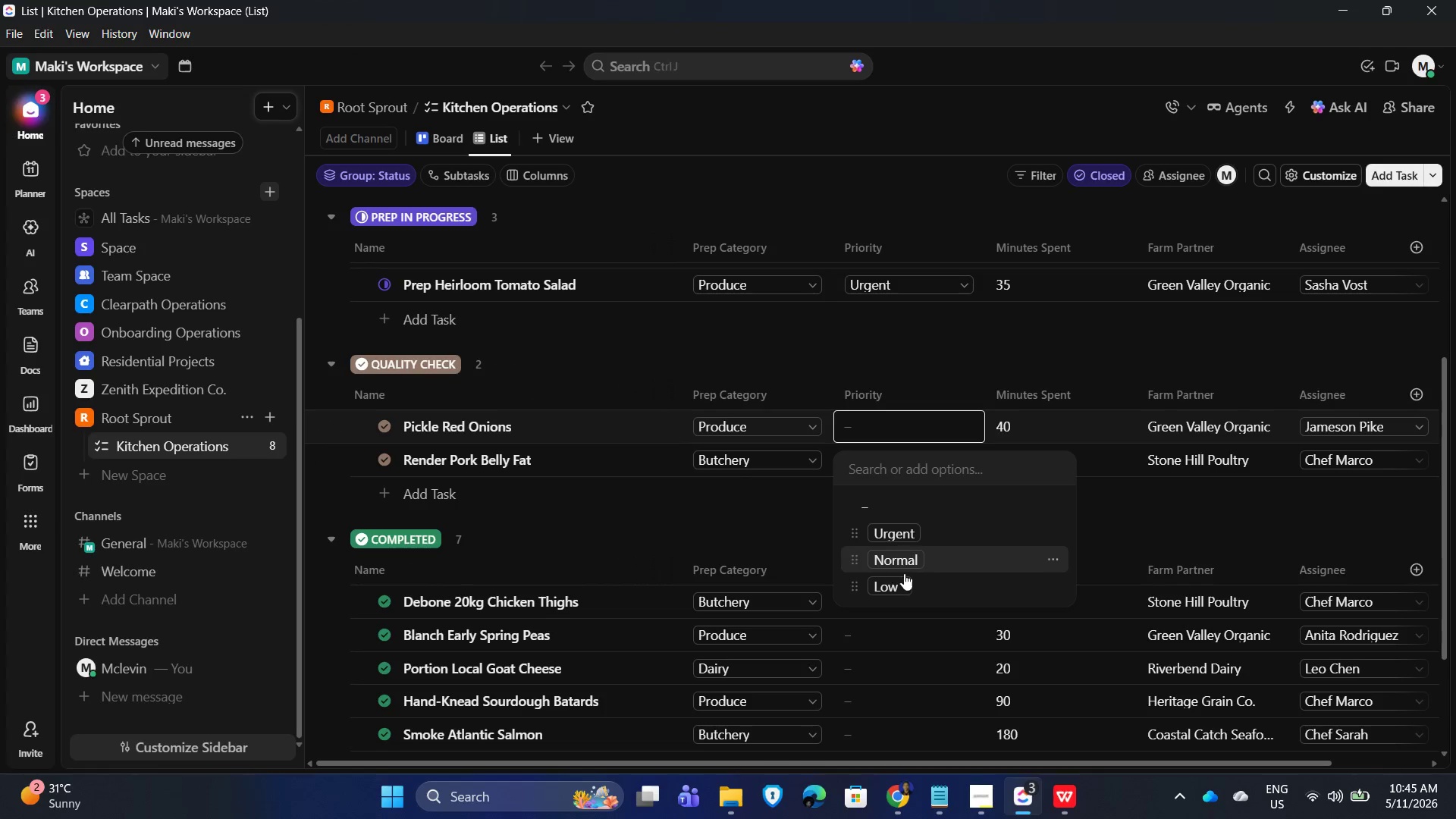 
left_click([905, 582])
 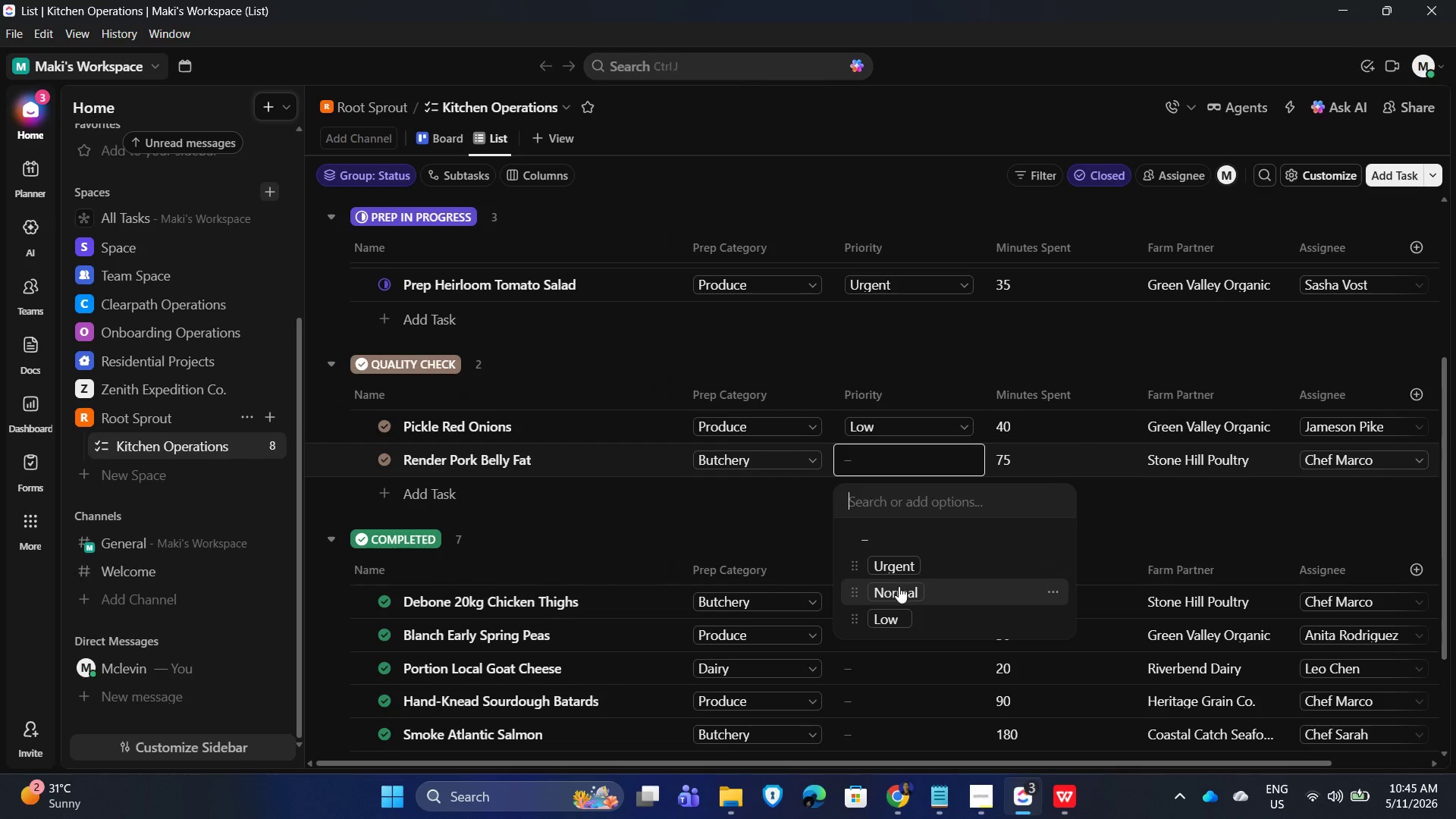 
left_click([899, 588])
 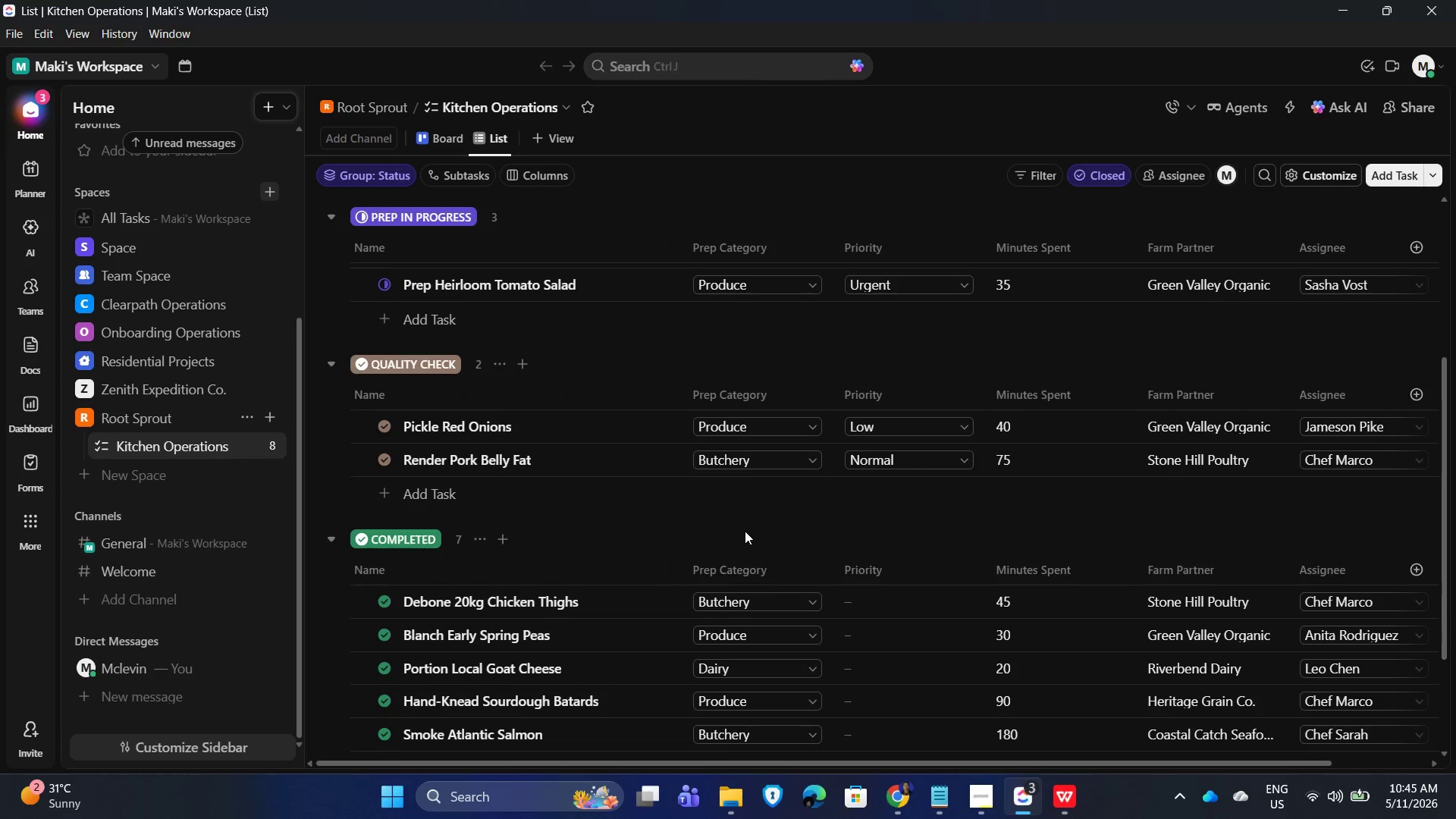 
left_click([745, 531])
 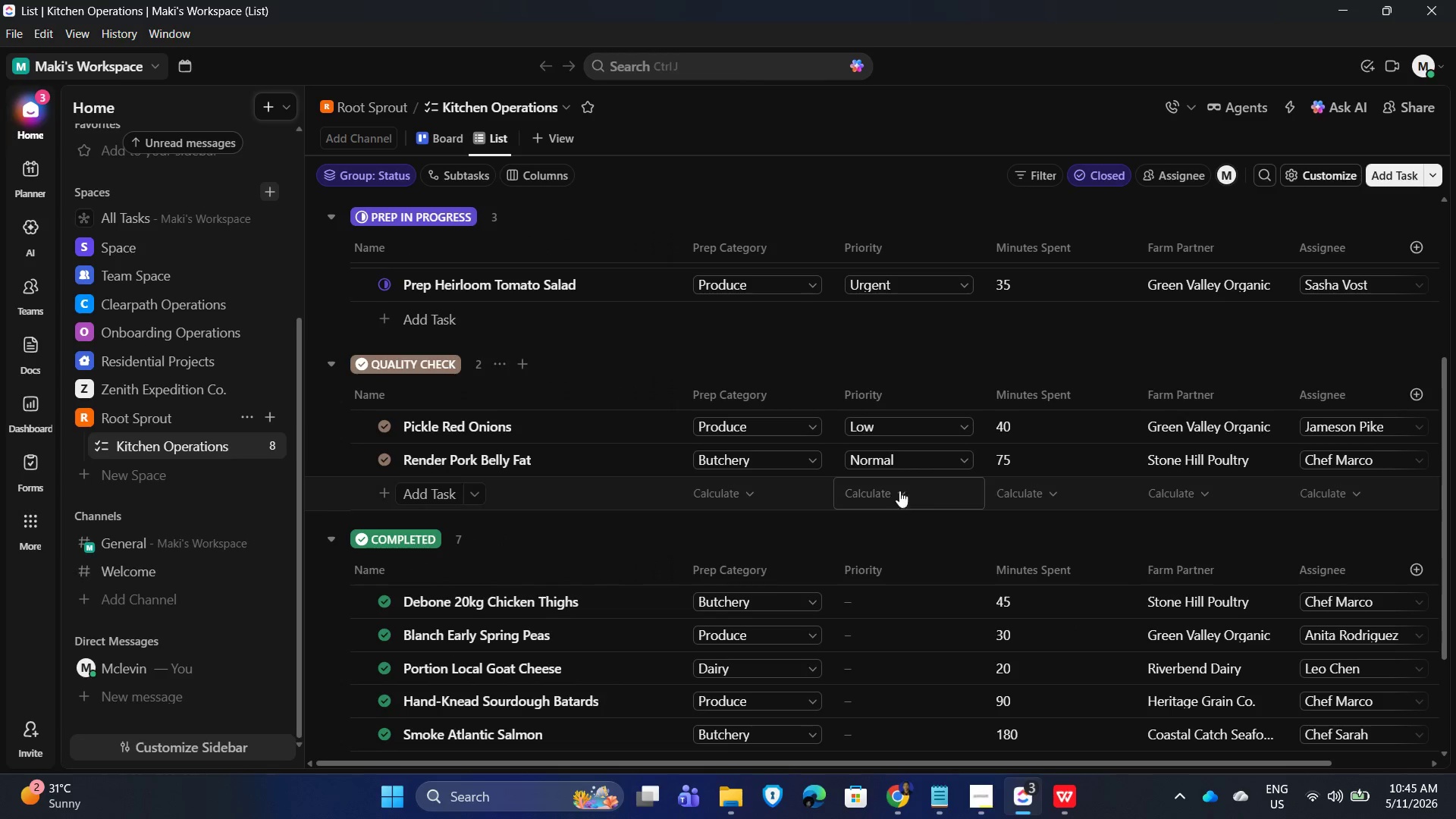 
key(Alt+AltLeft)
 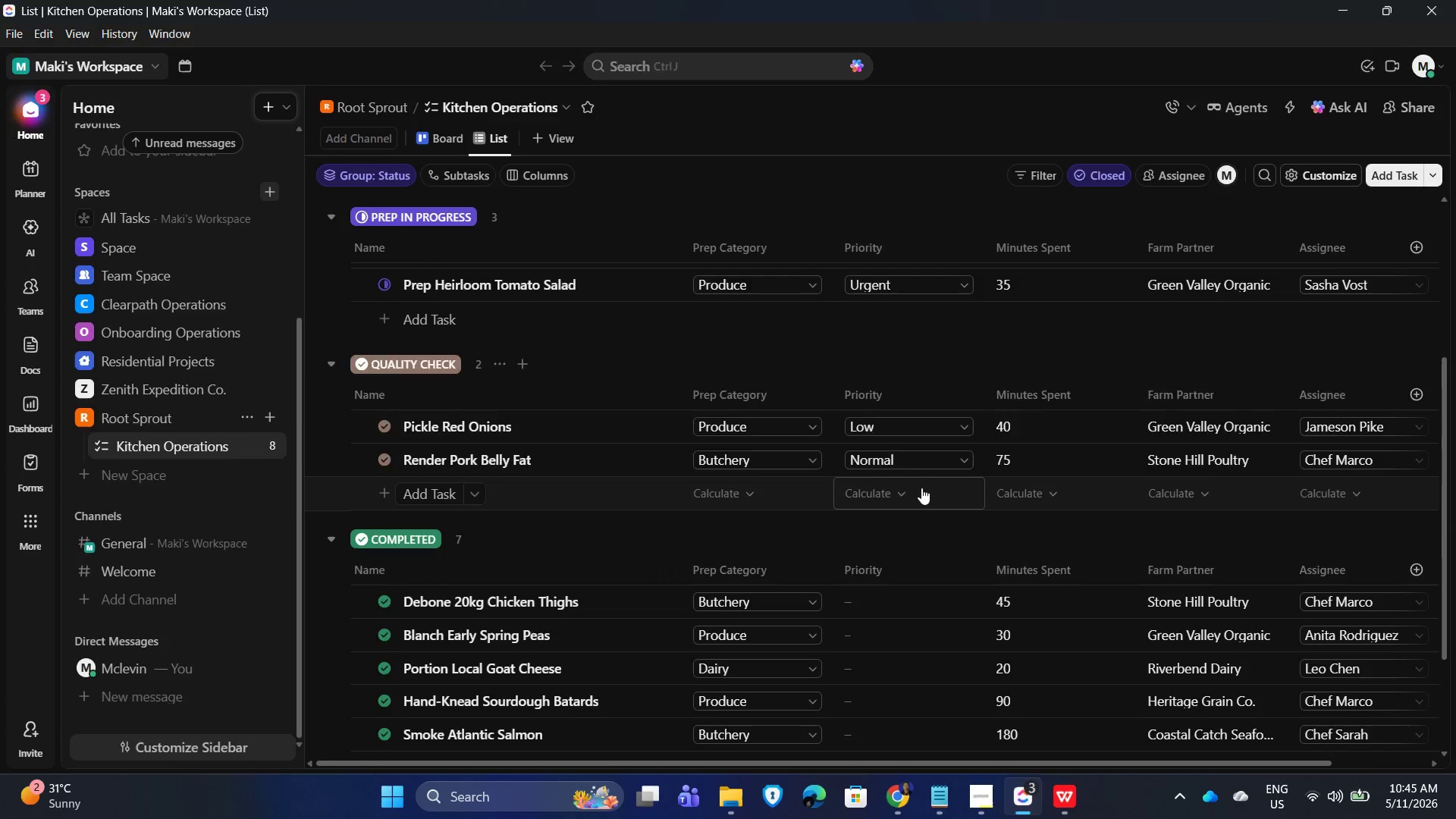 
key(Alt+Tab)
 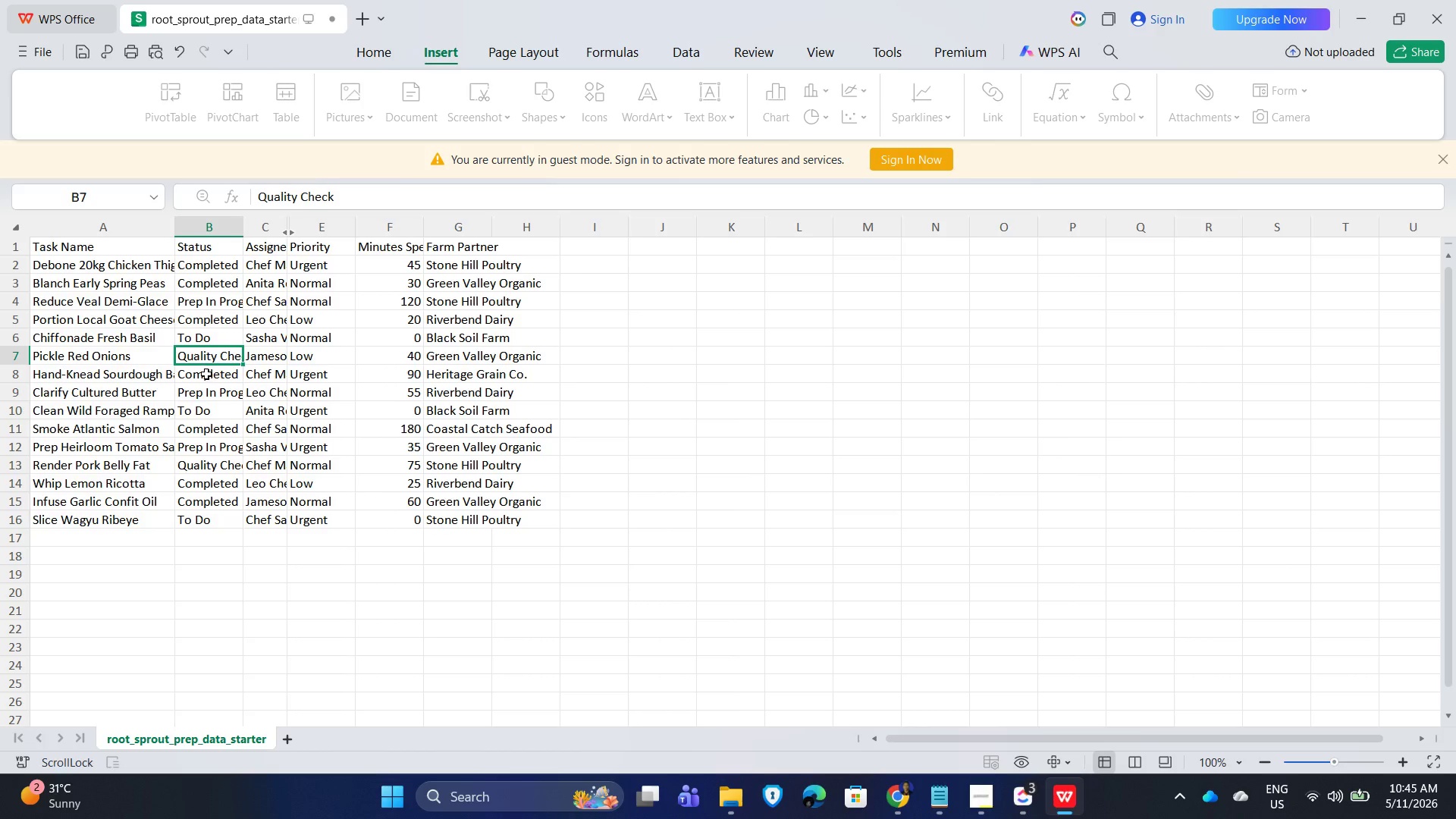 
left_click([198, 262])
 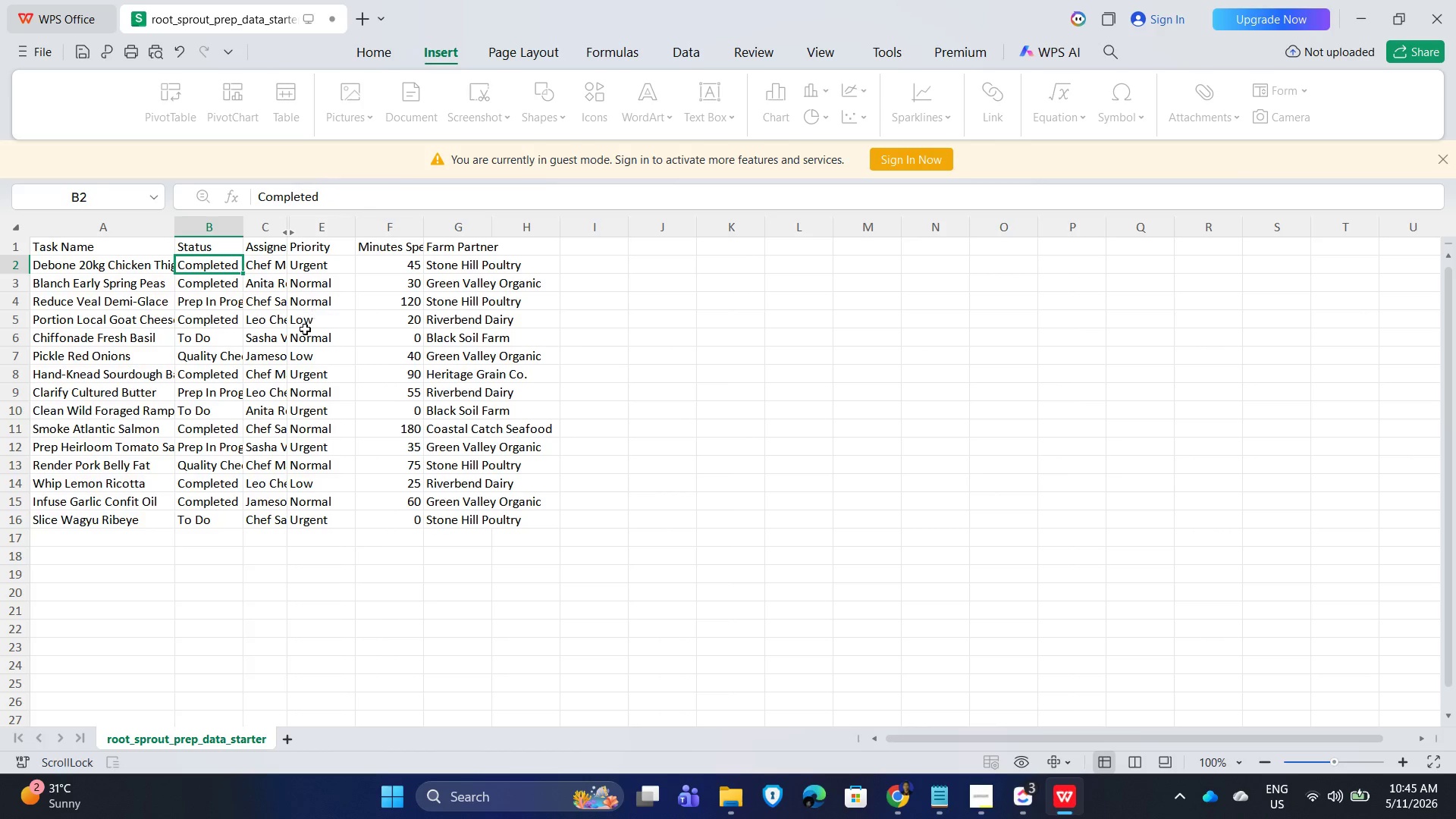 
key(Alt+Tab)
 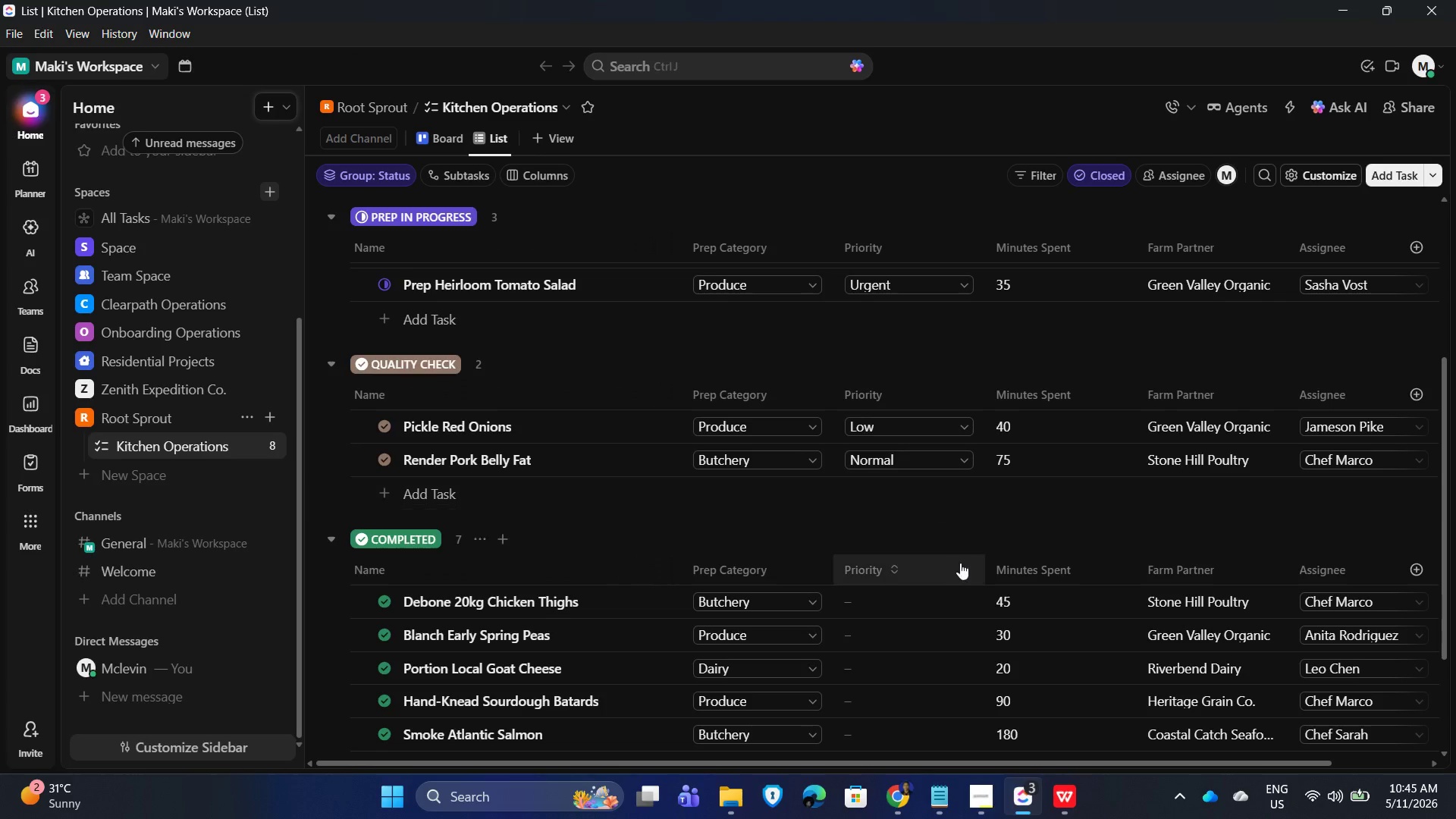 
scroll: coordinate [980, 563], scroll_direction: down, amount: 2.0
 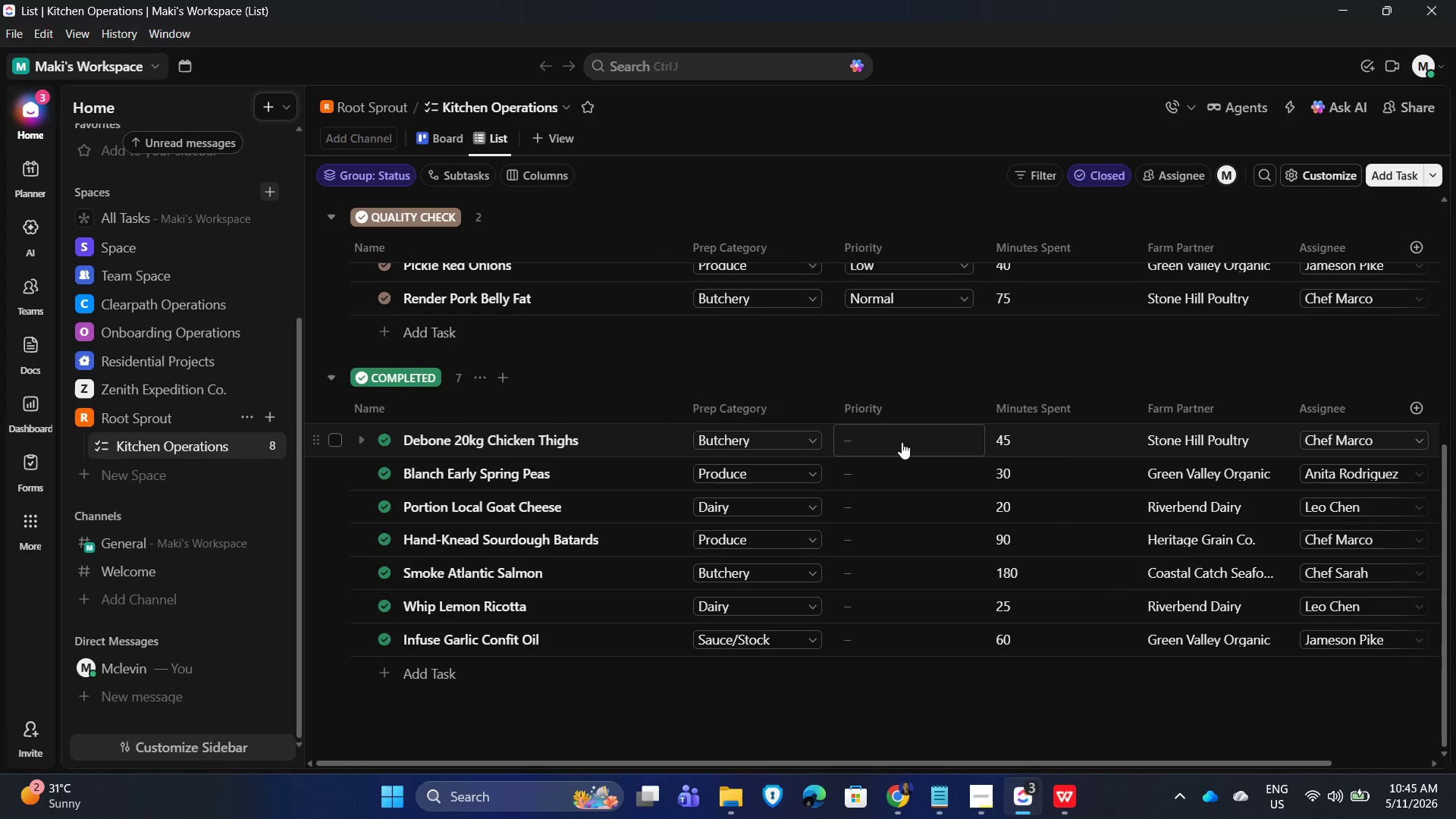 
left_click([902, 442])
 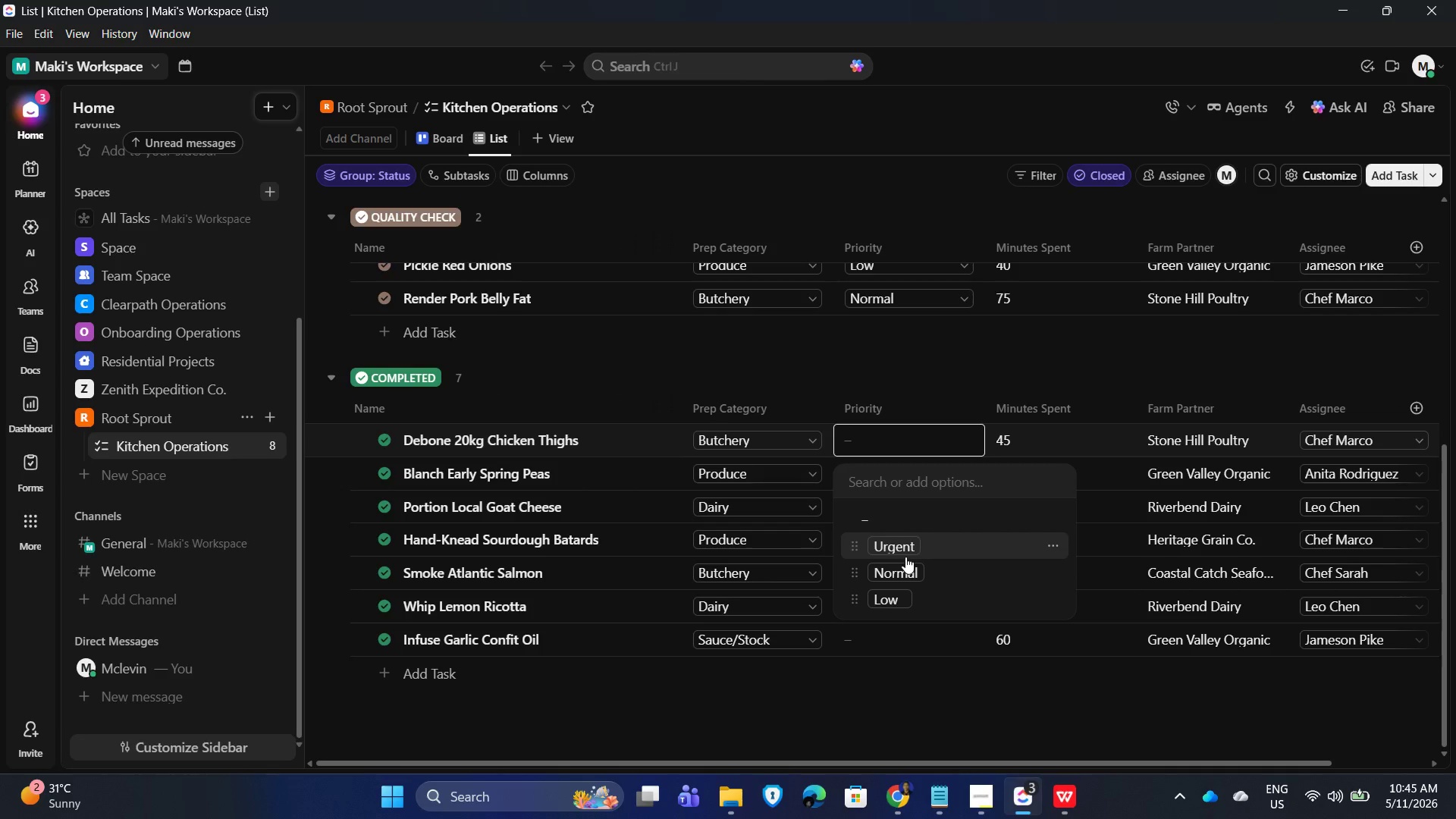 
left_click([902, 548])
 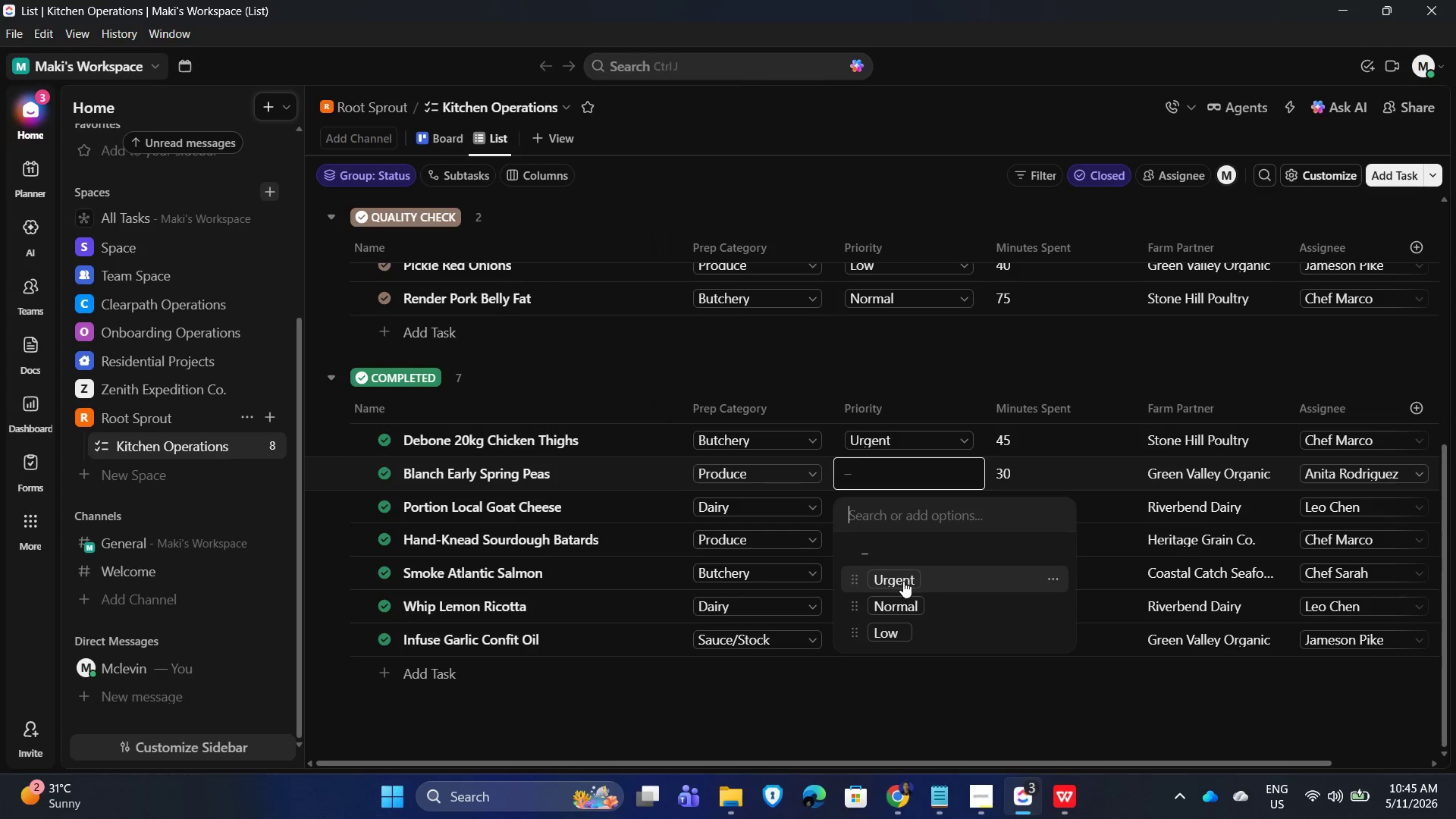 
left_click([905, 598])
 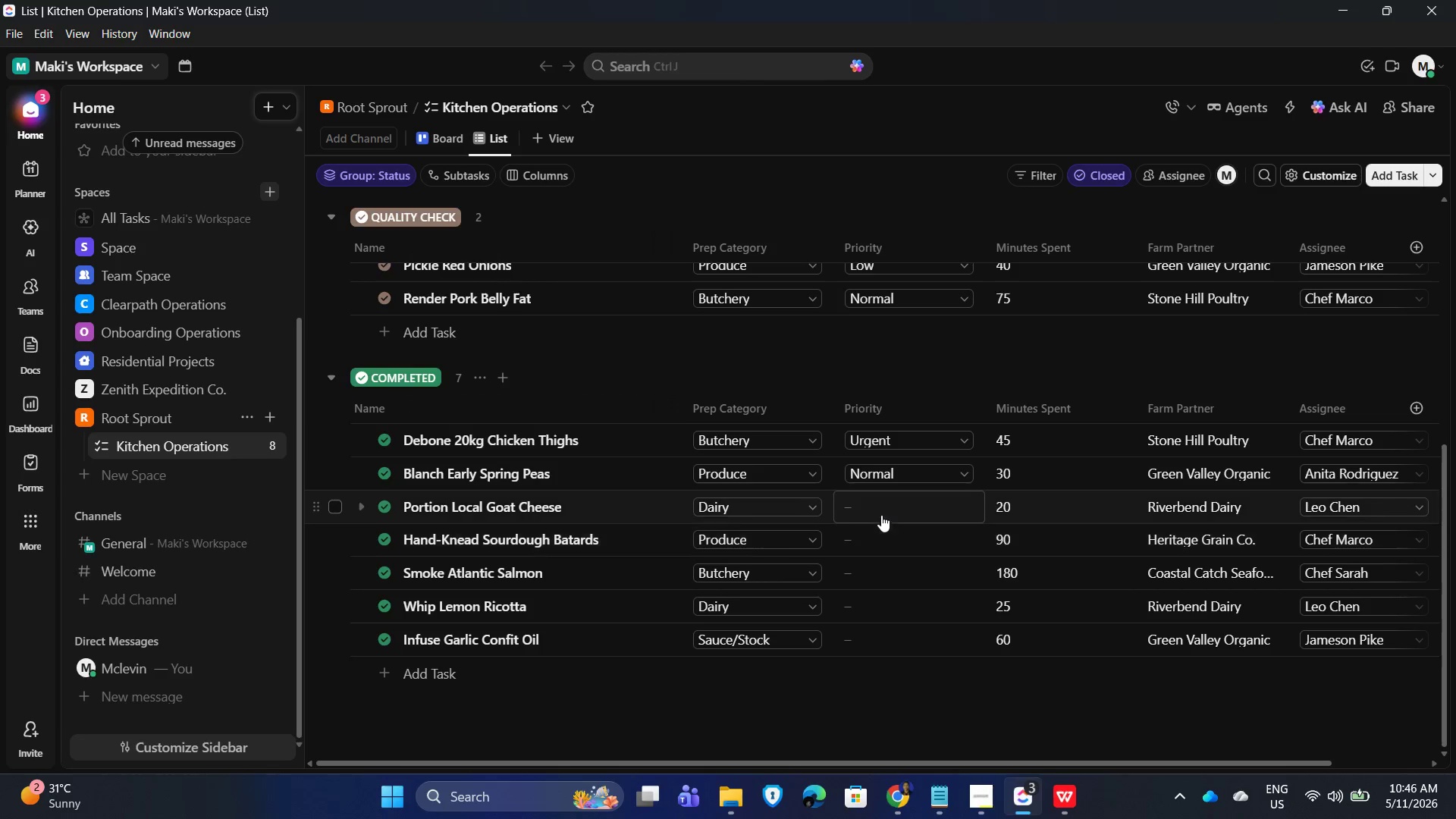 
left_click([881, 503])
 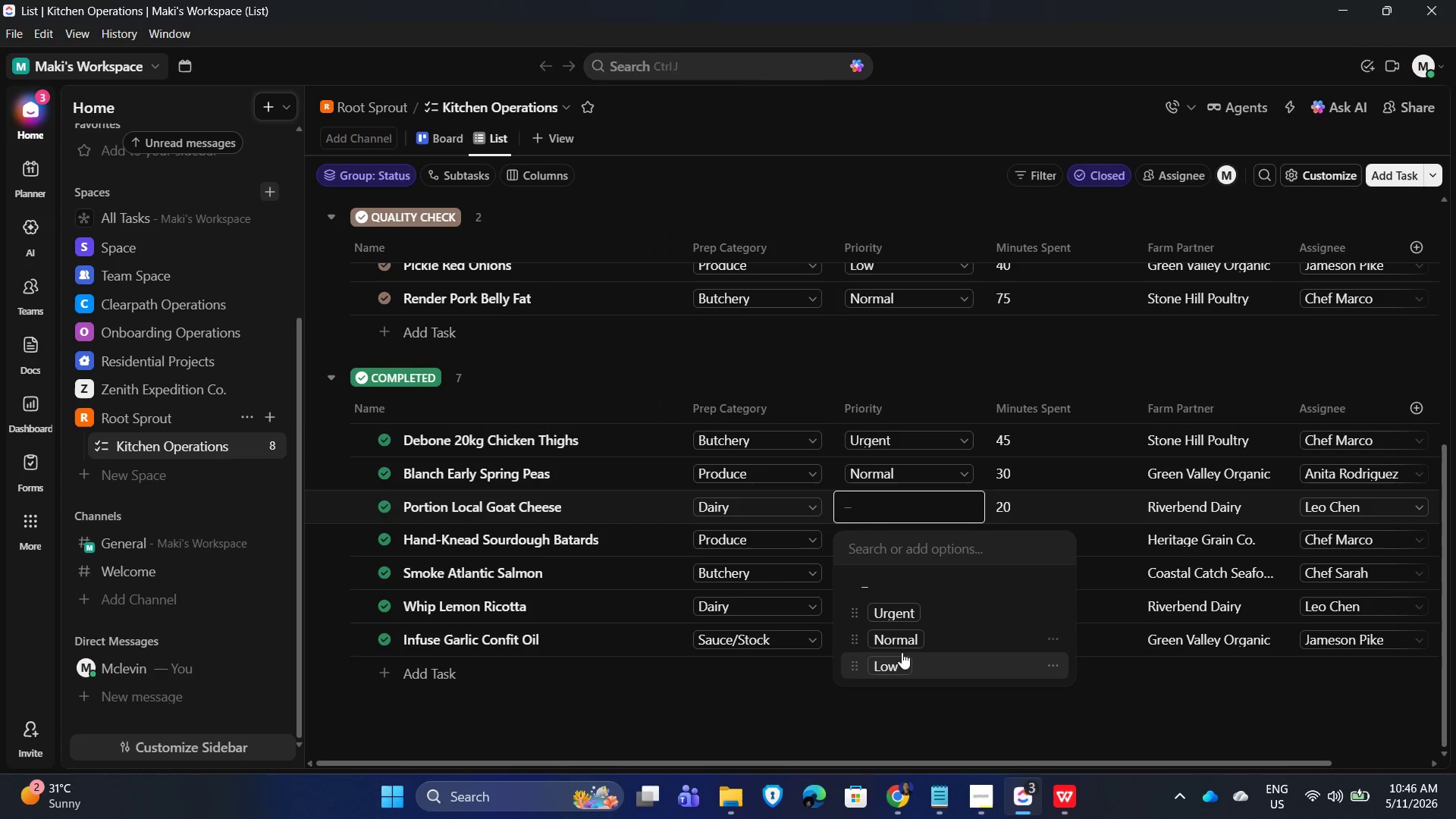 
left_click([895, 660])
 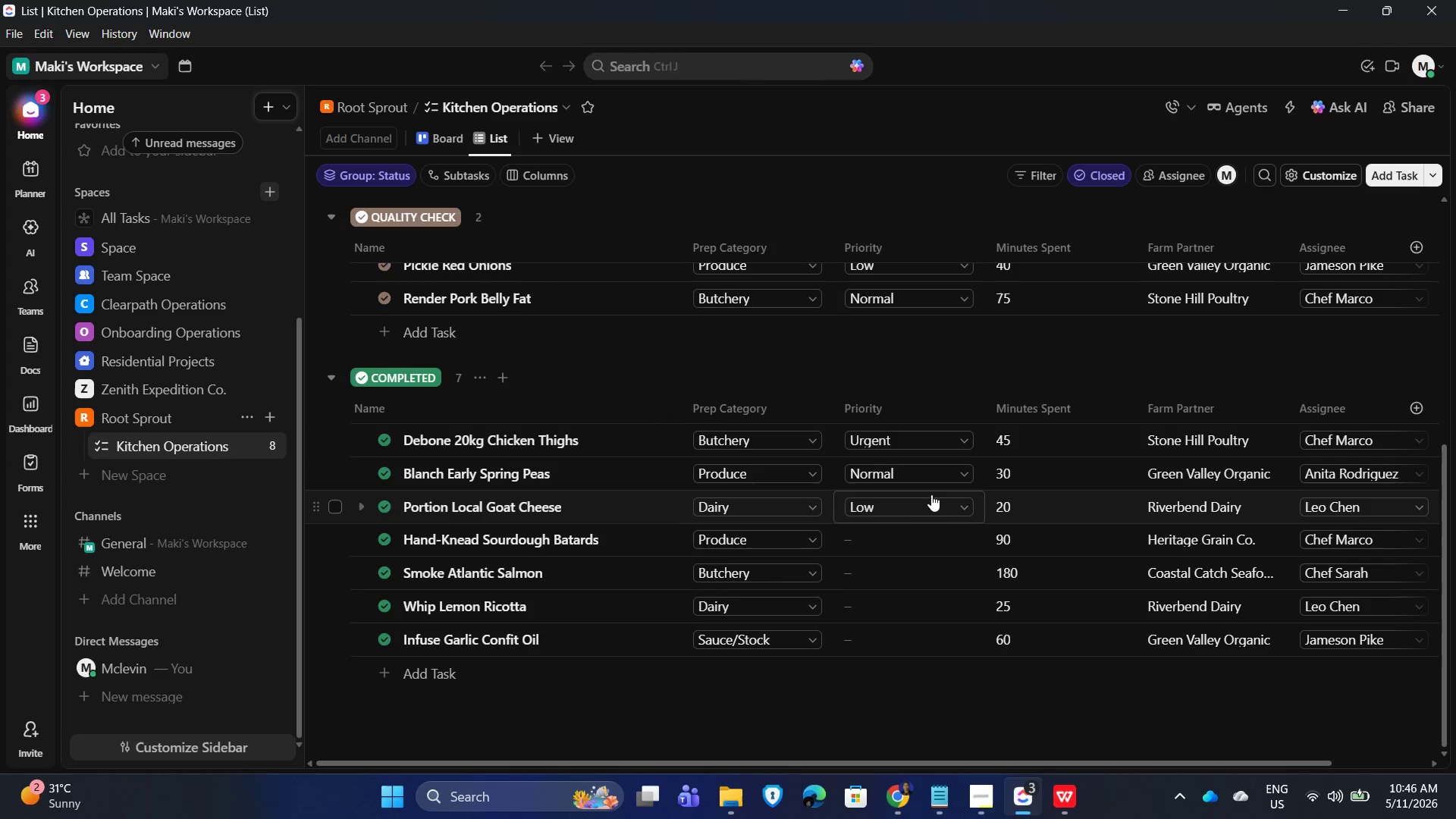 
key(Alt+AltLeft)
 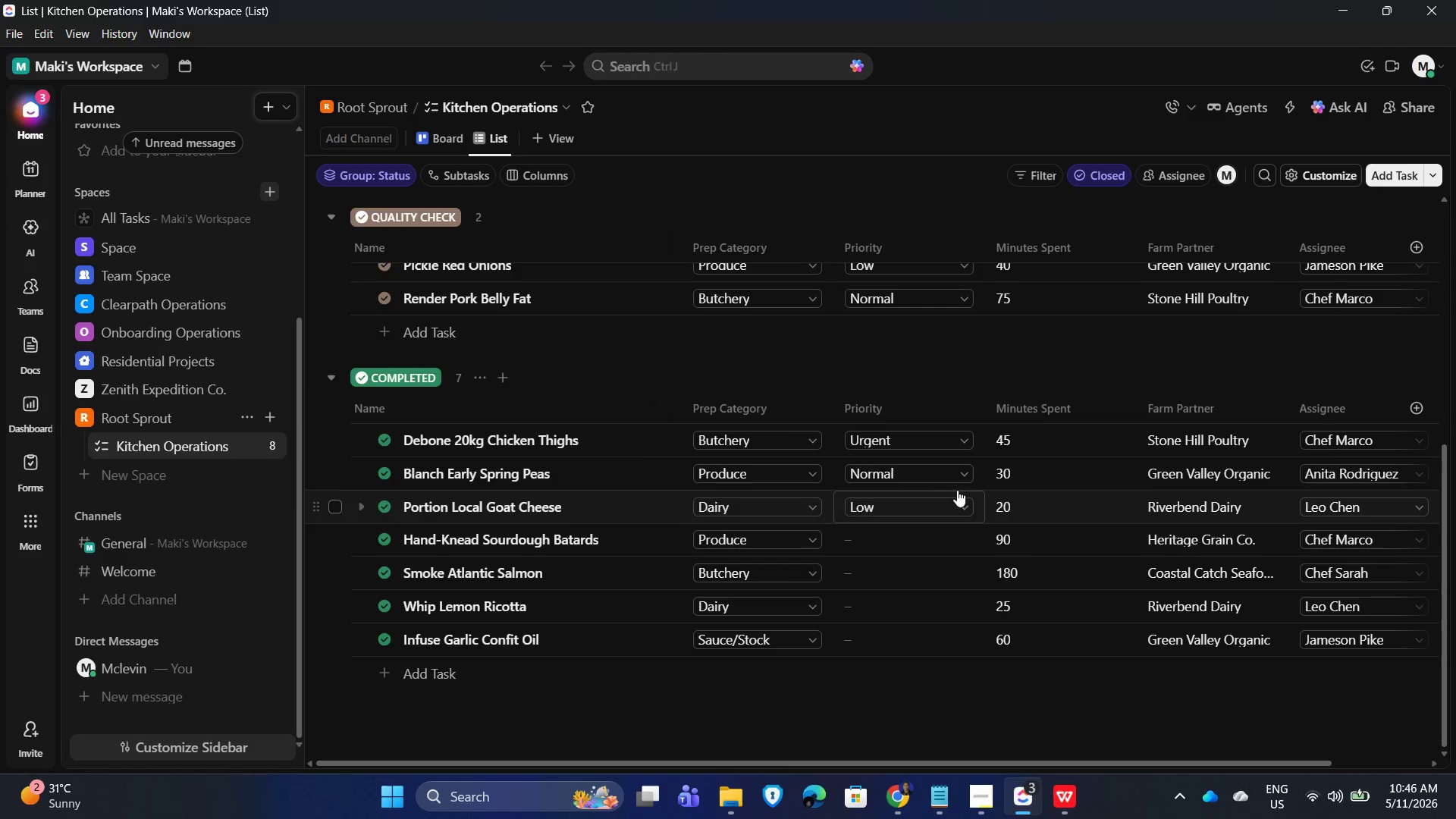 
key(Alt+Tab)
 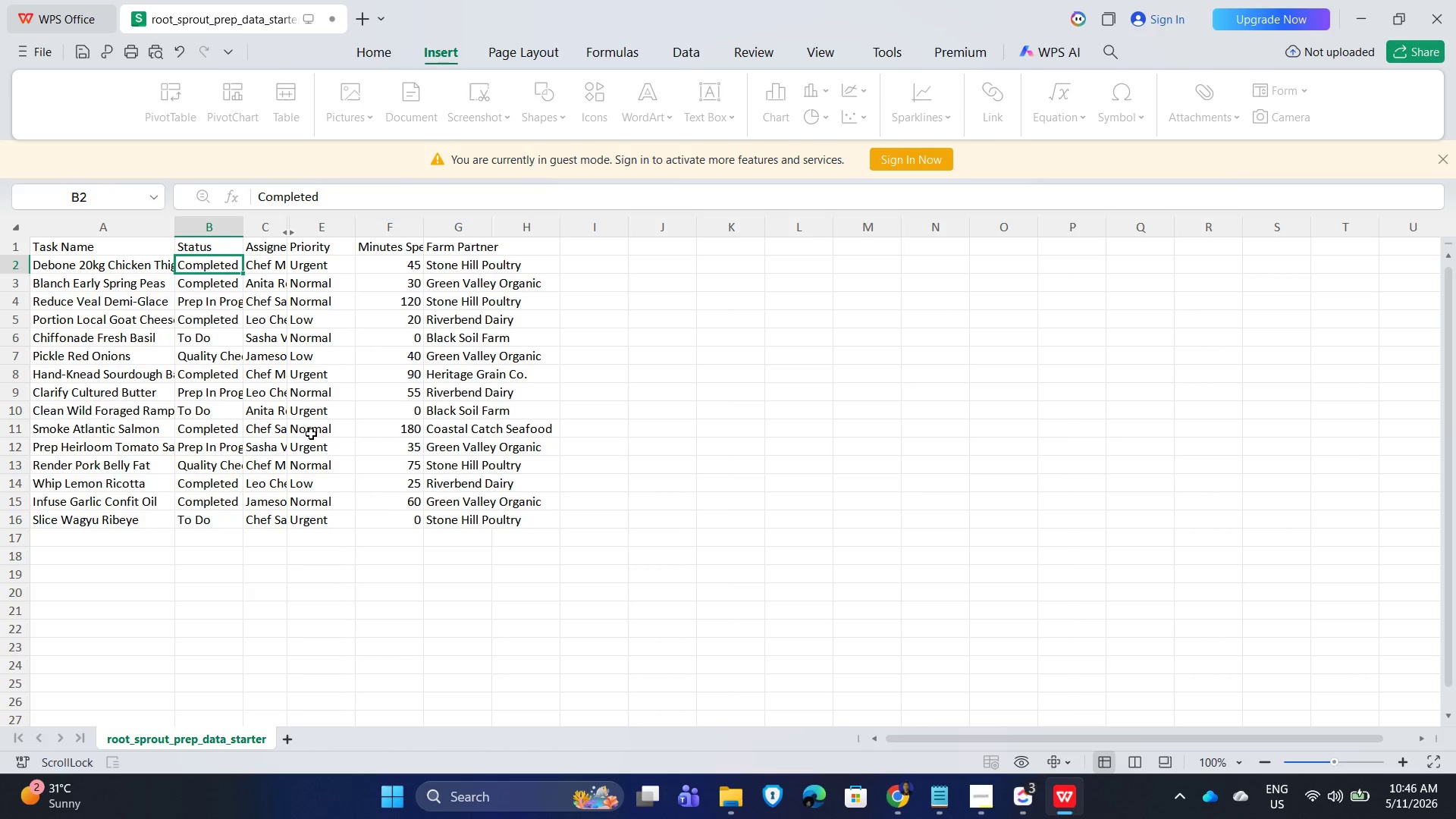 
wait(7.23)
 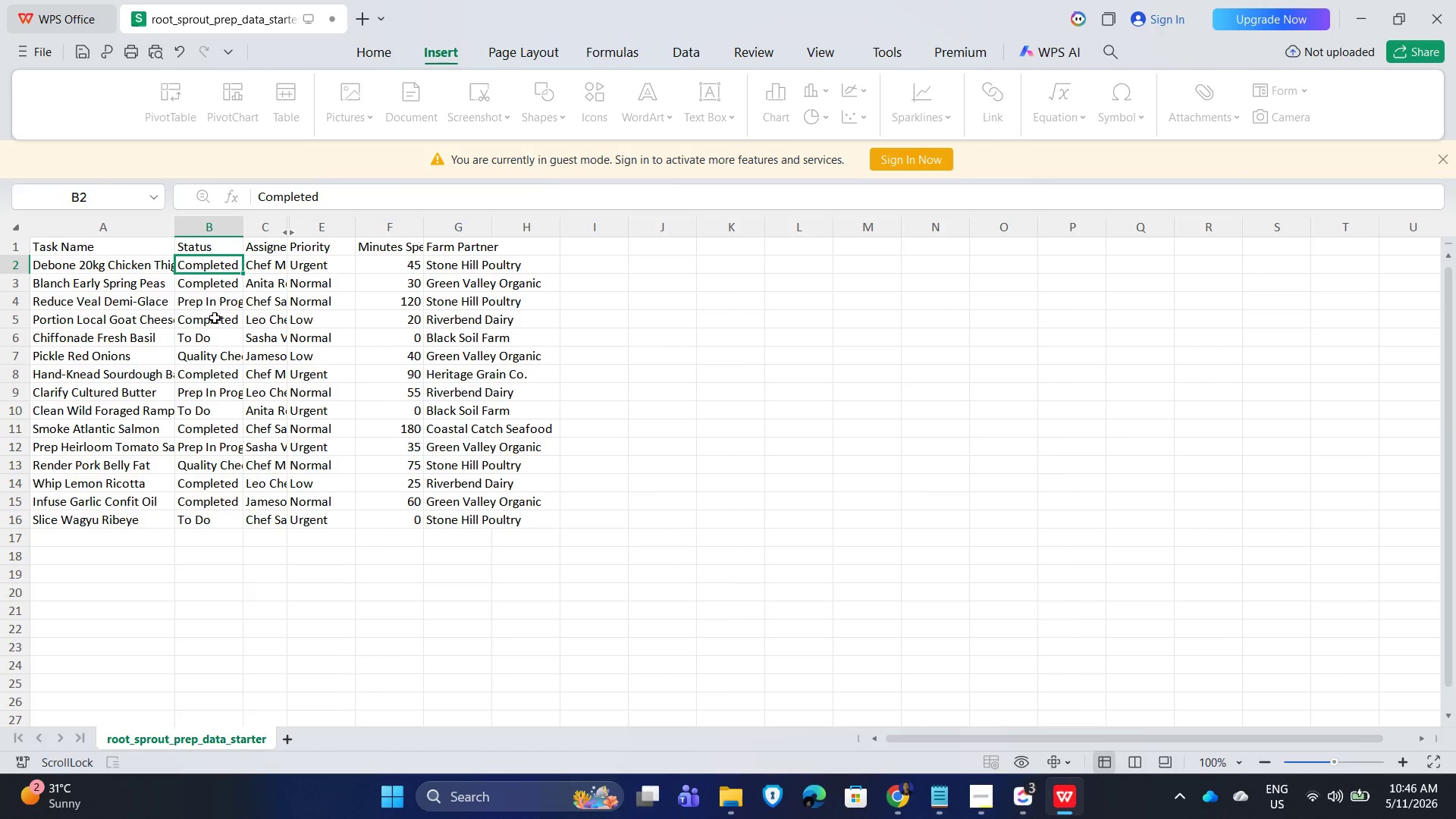 
key(Alt+Tab)
 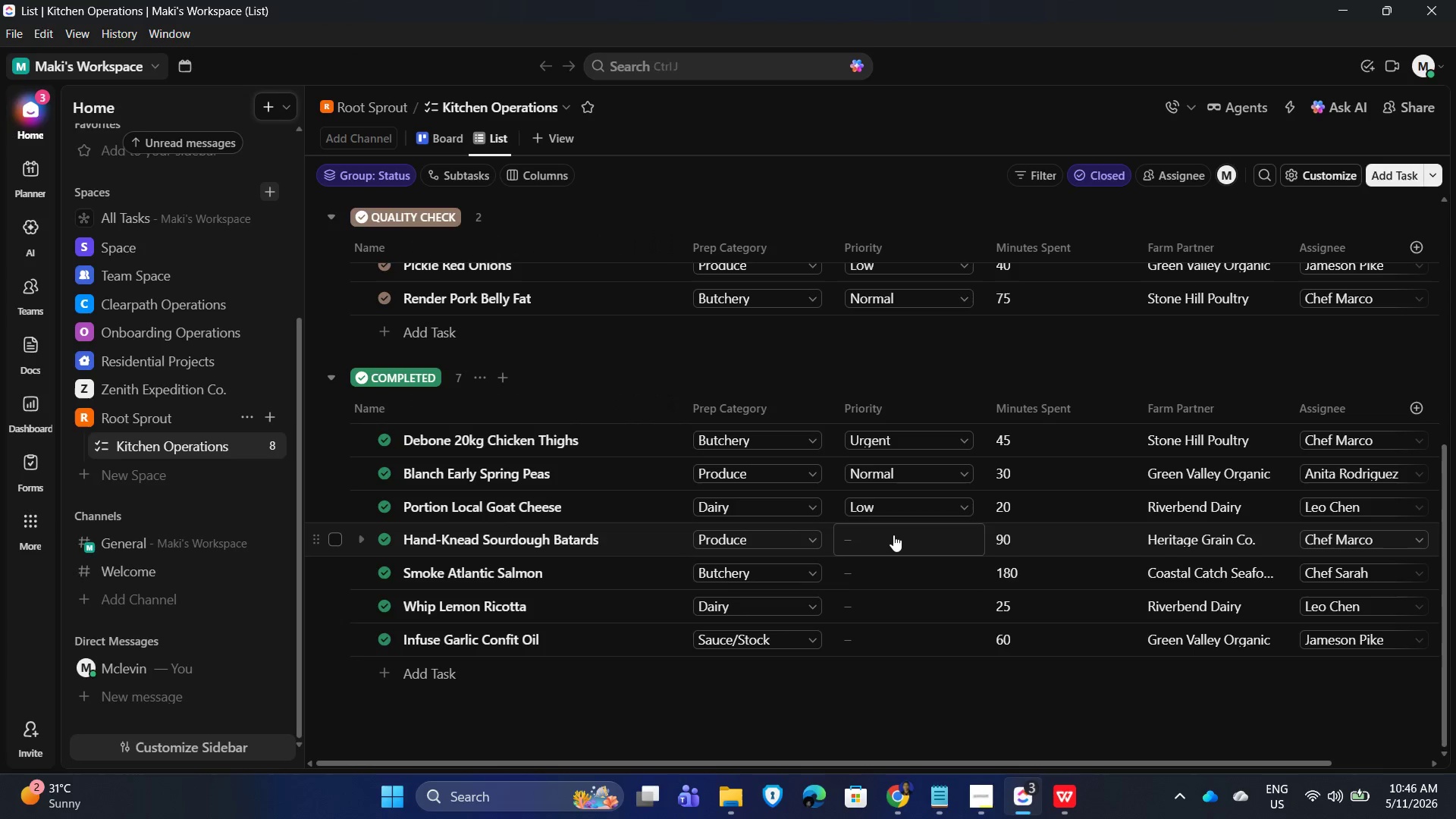 
left_click([893, 535])
 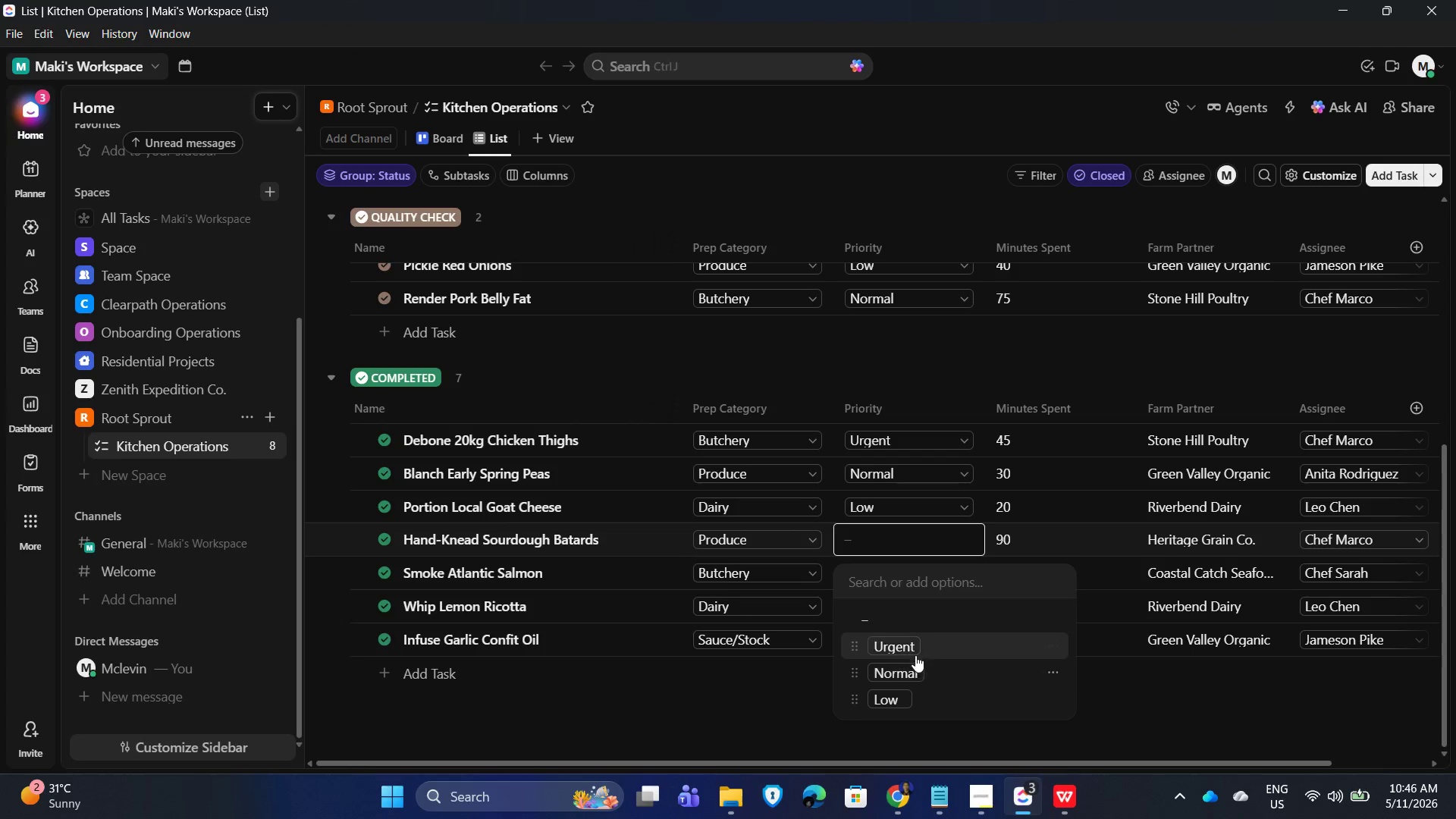 
left_click([915, 647])
 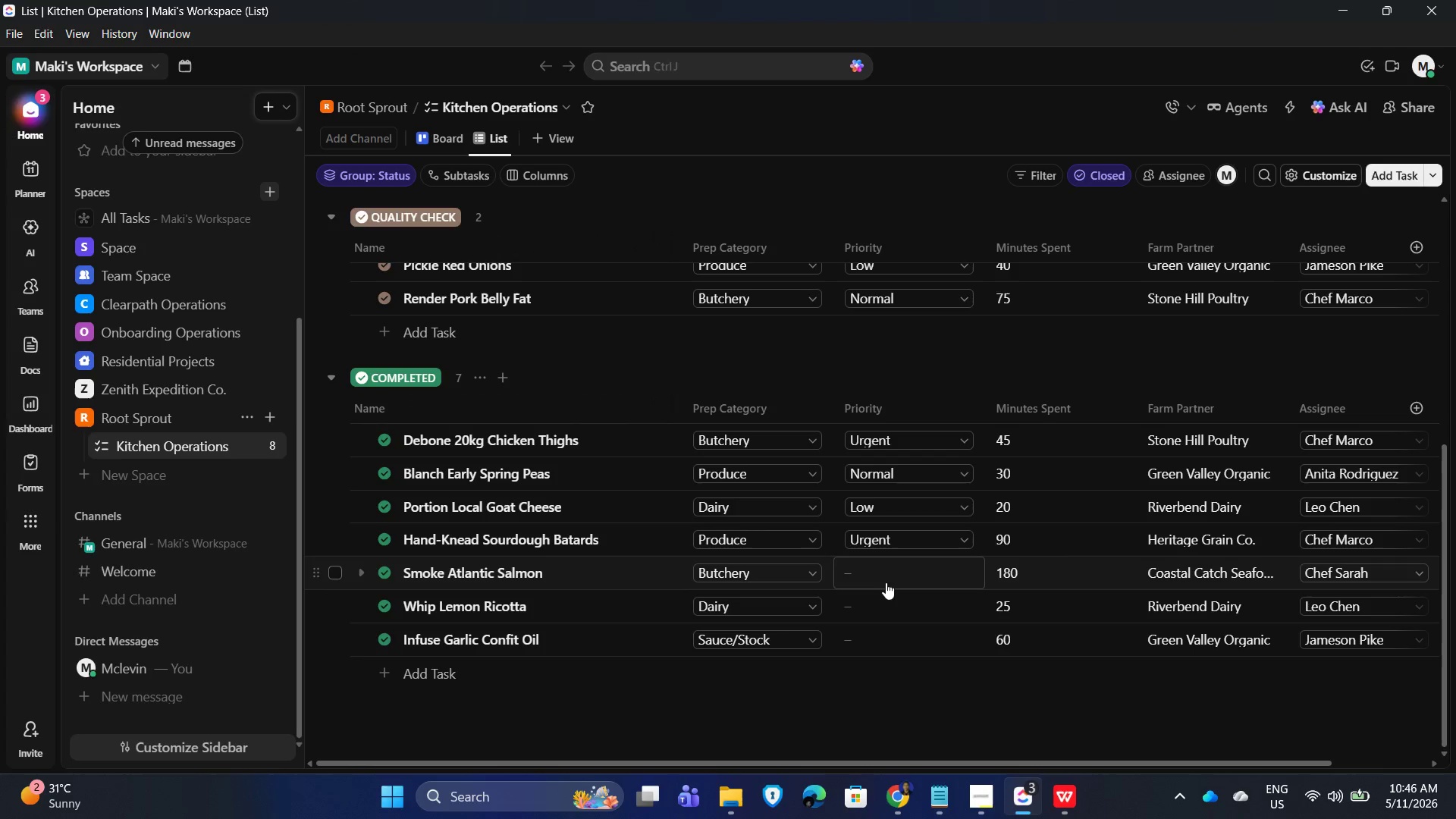 
left_click([888, 578])
 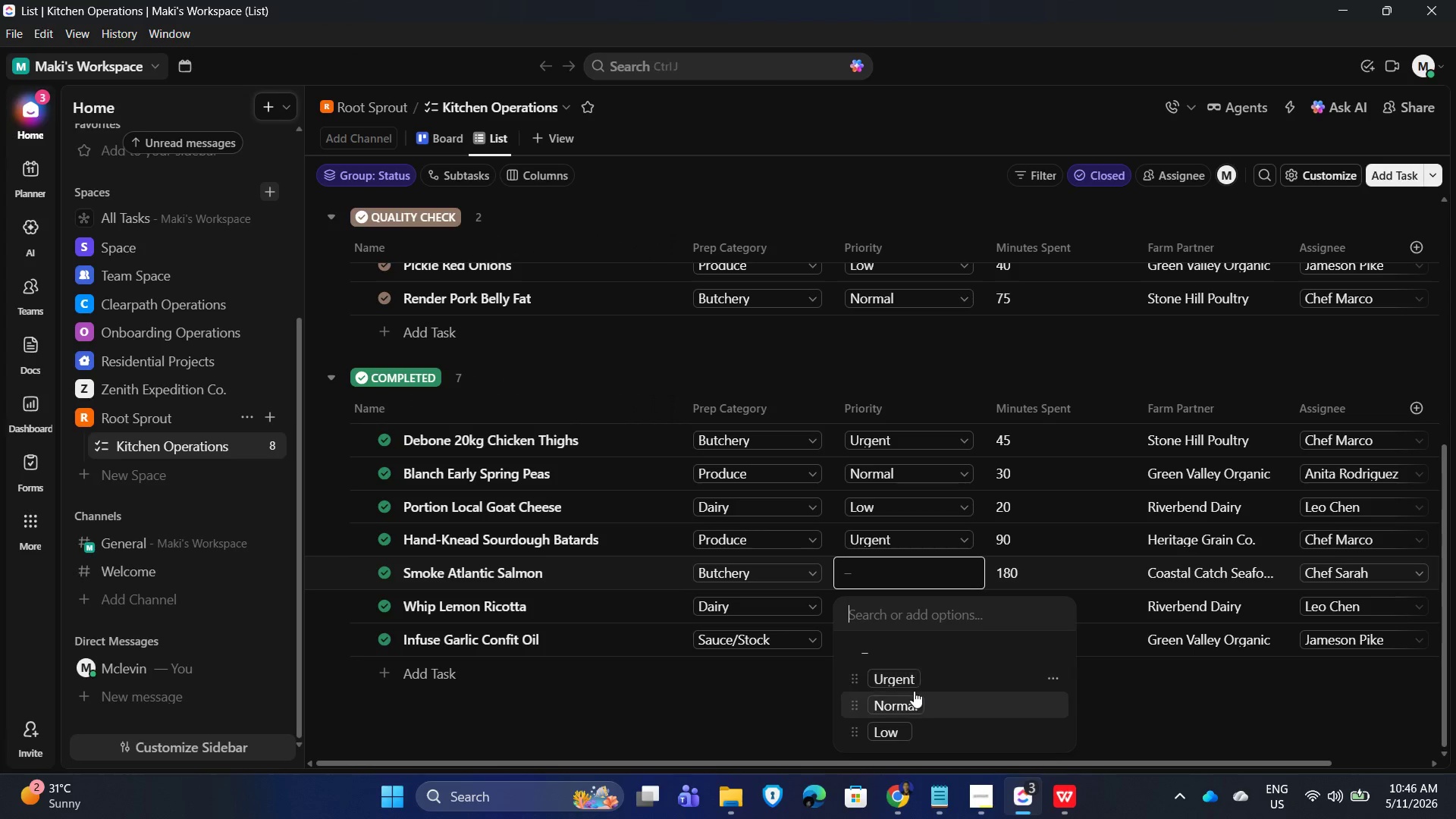 
left_click([912, 700])
 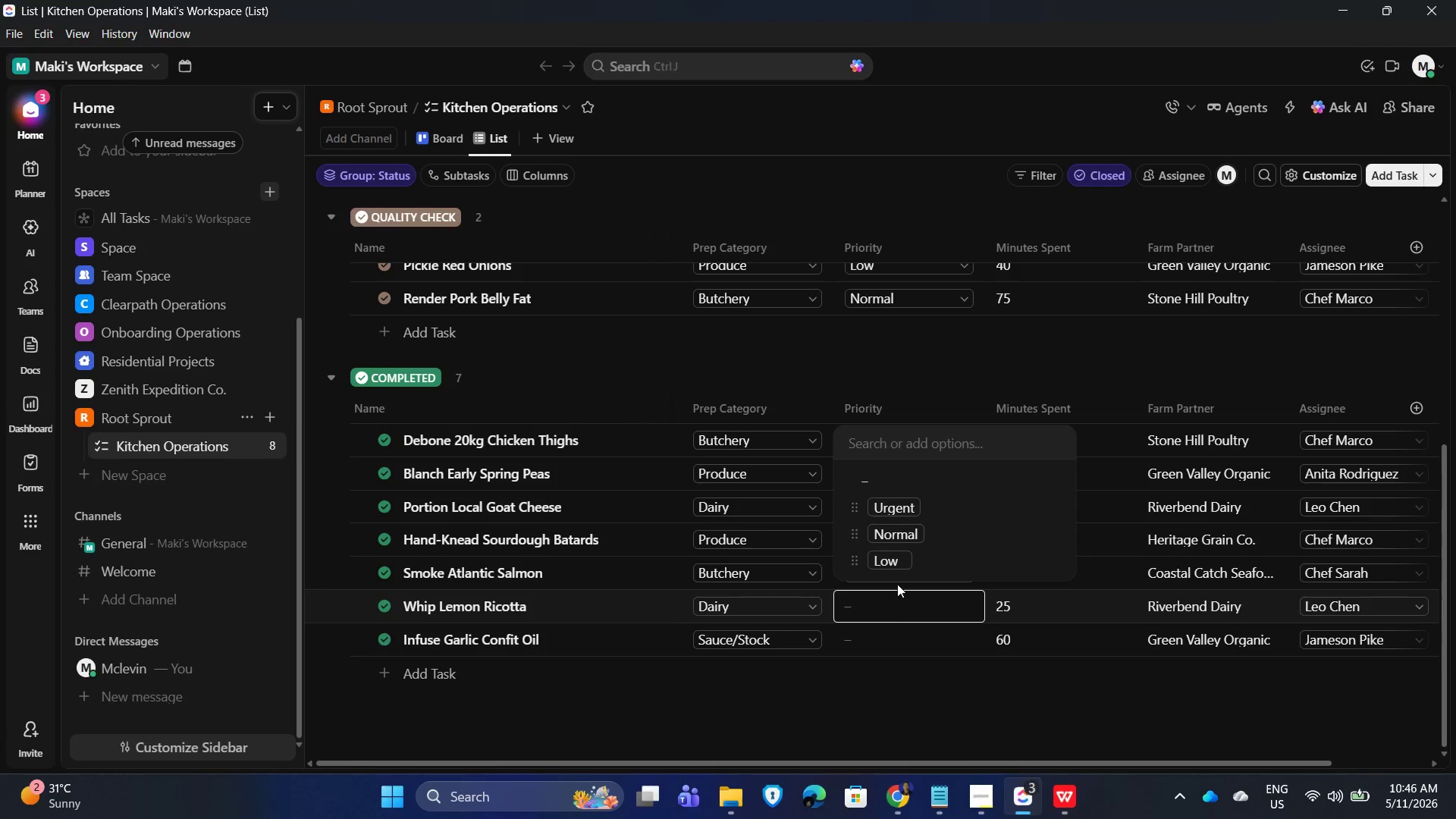 
left_click([894, 562])
 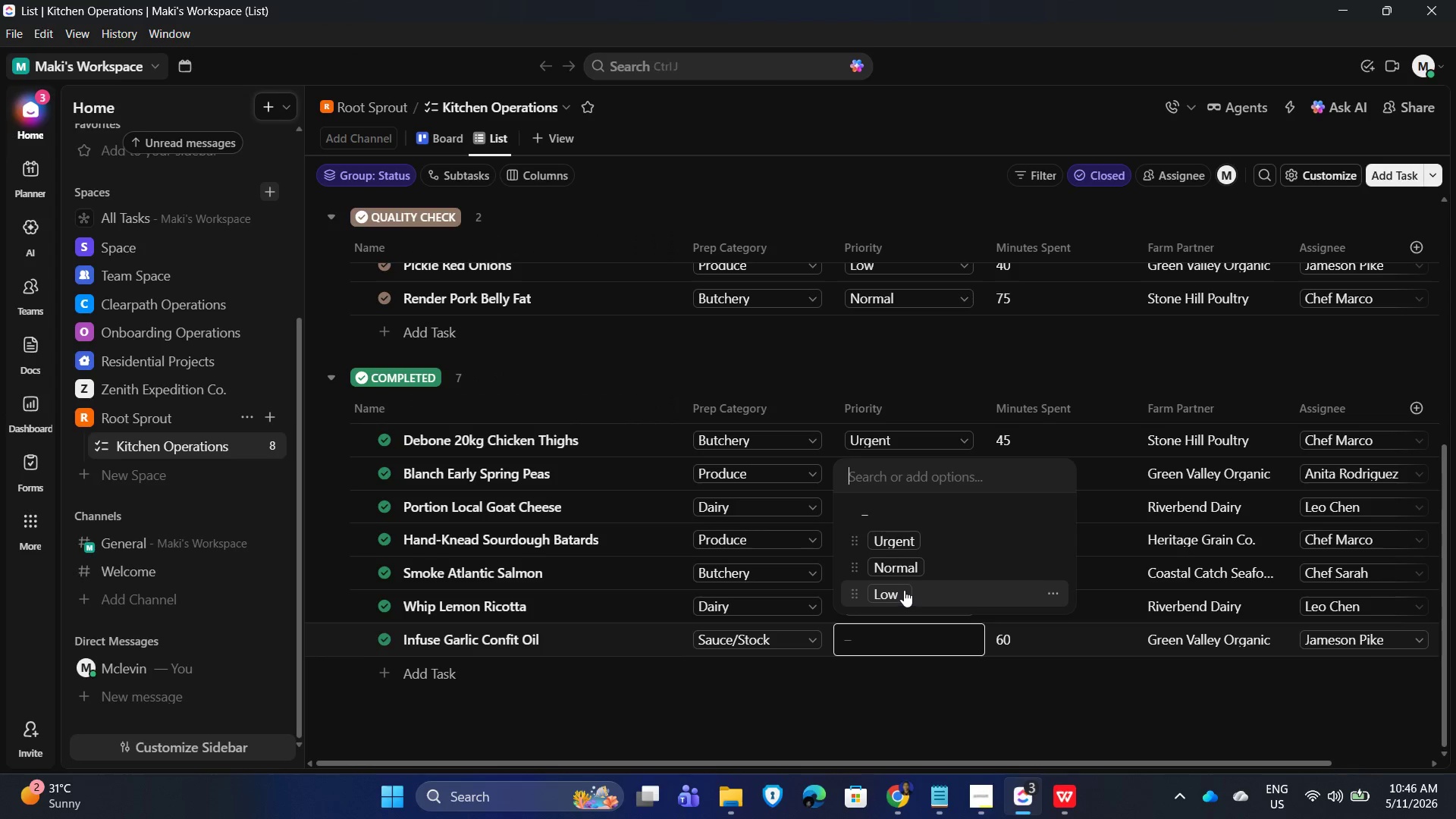 
left_click([902, 567])
 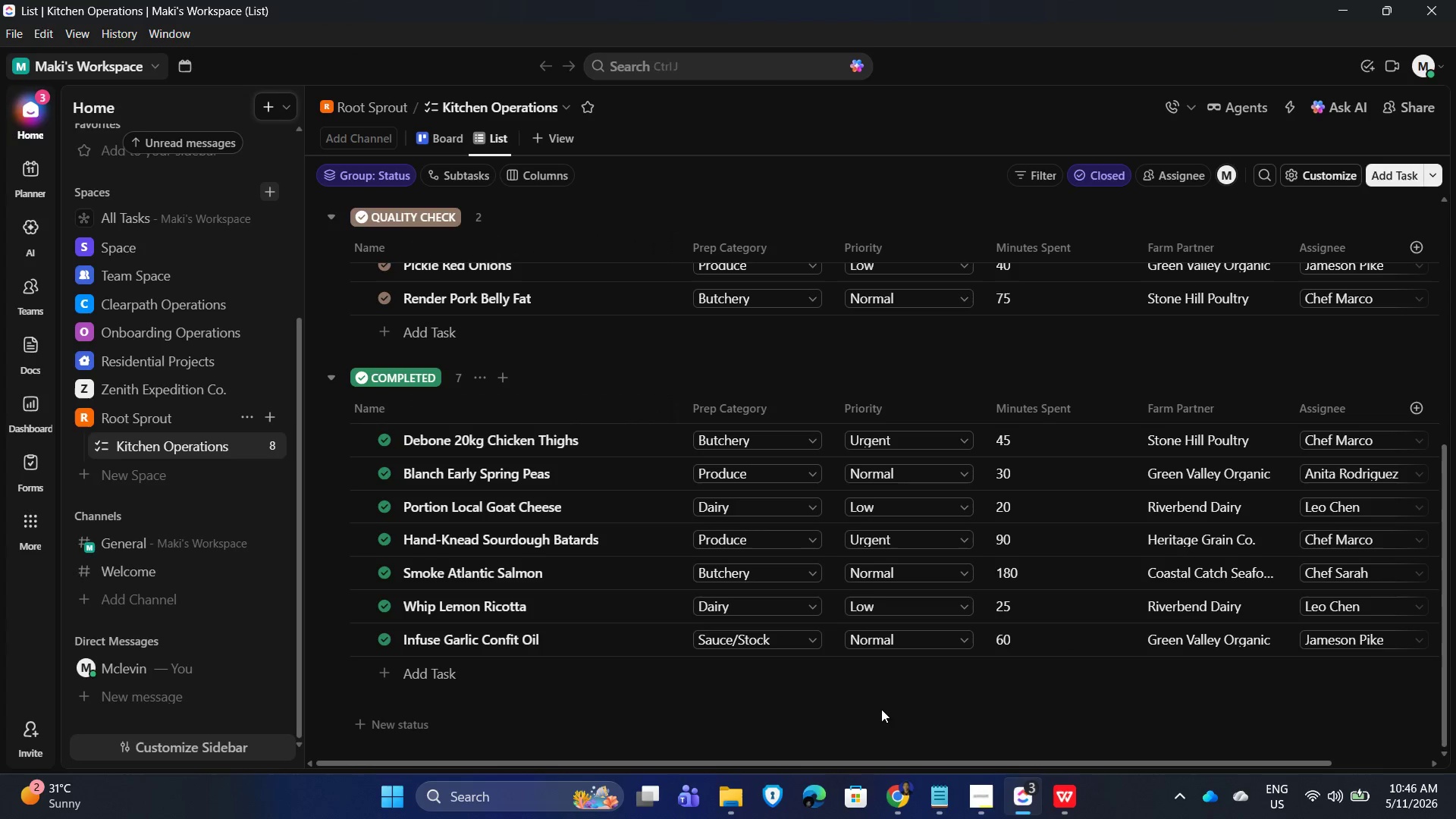 
left_click([866, 702])
 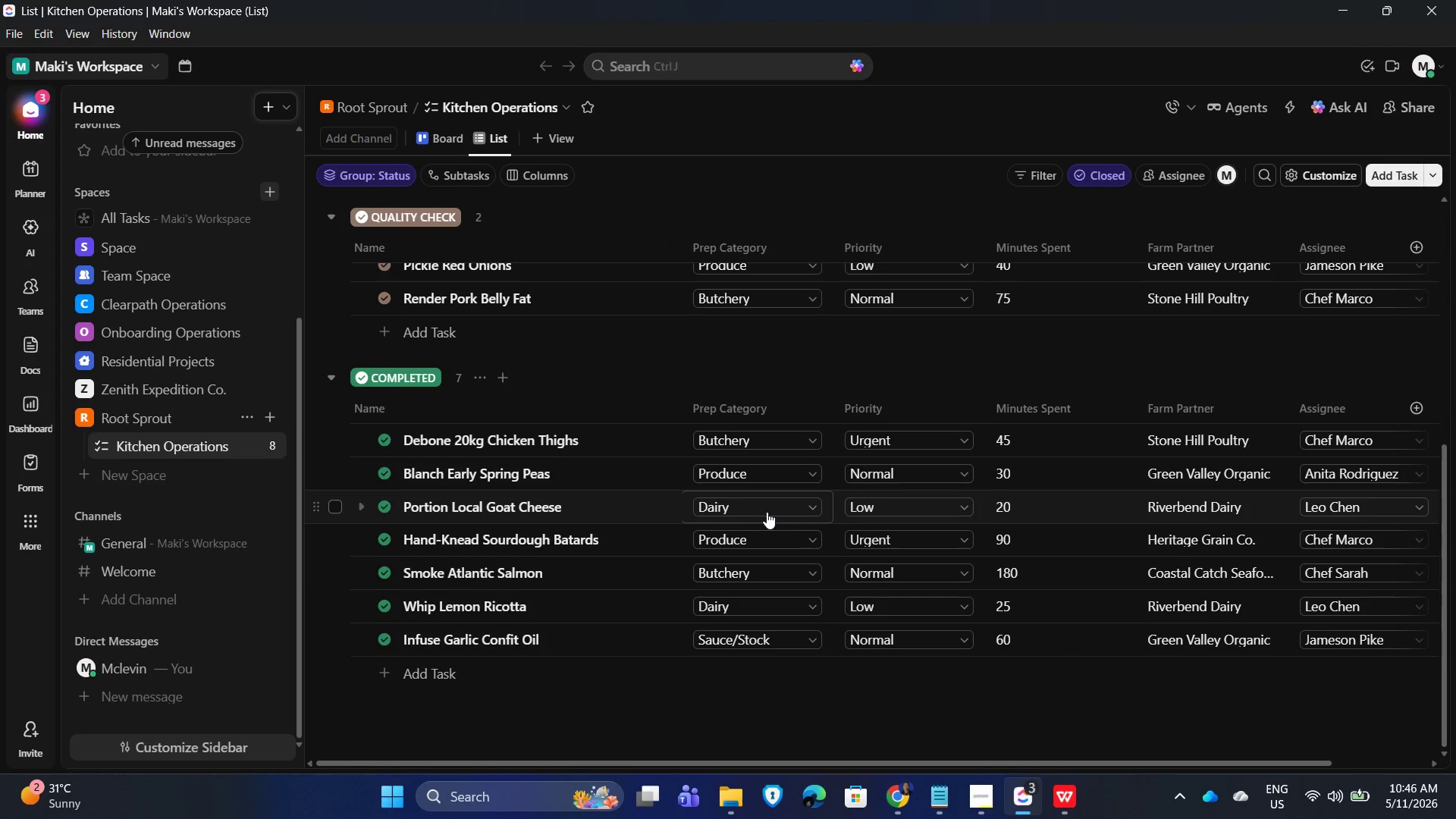 
scroll: coordinate [769, 519], scroll_direction: up, amount: 11.0
 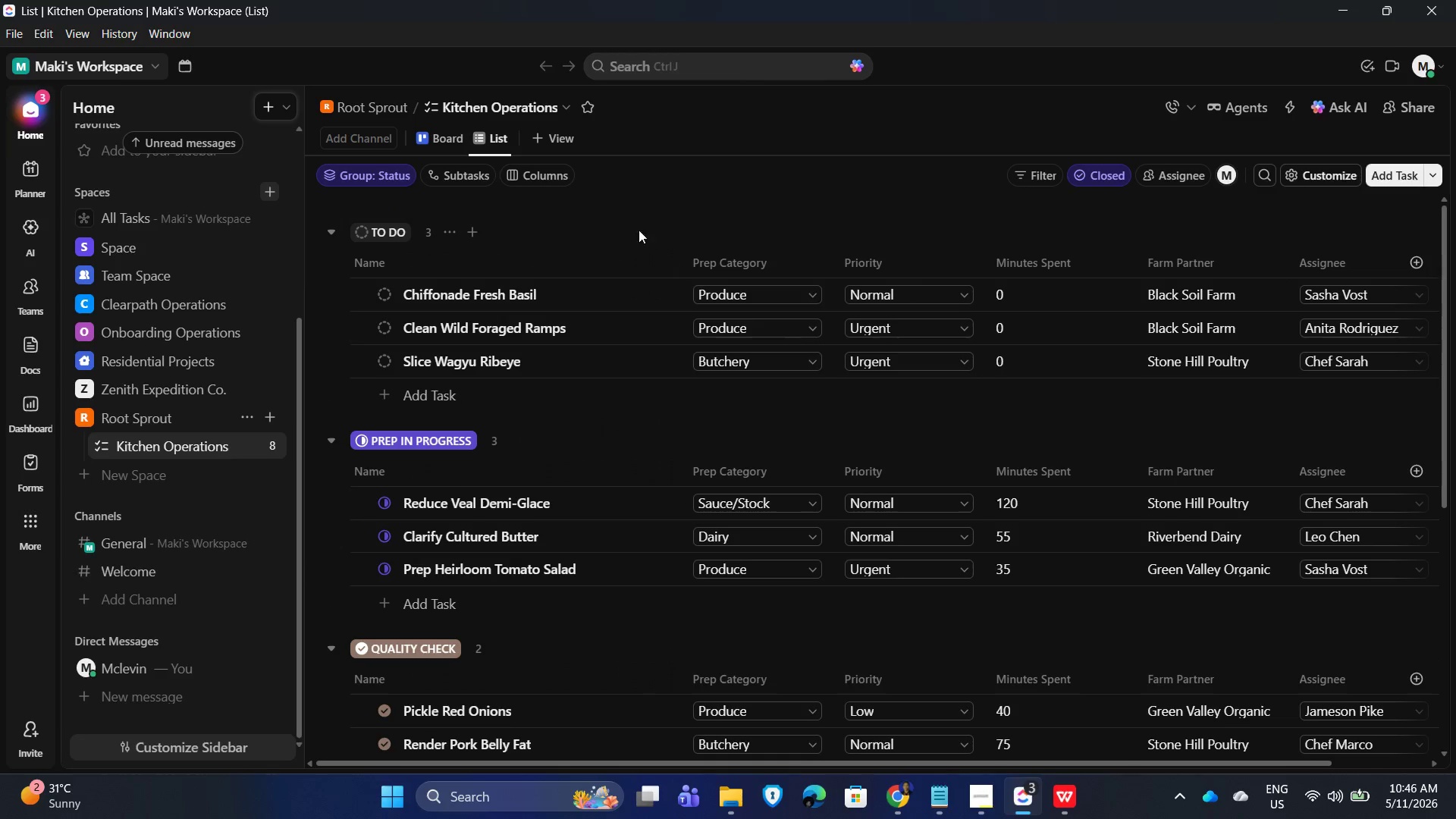 
left_click([879, 149])
 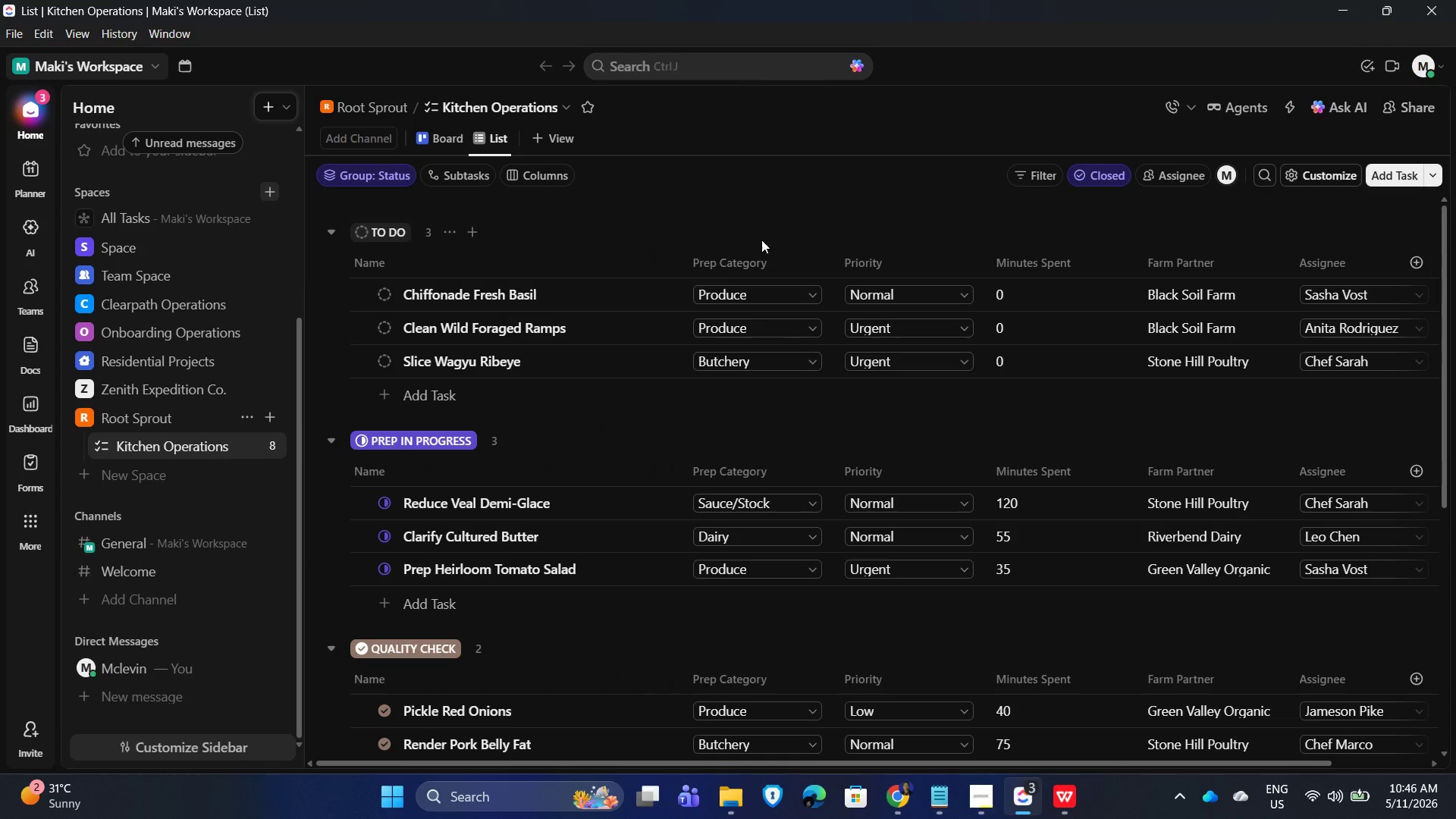 
scroll: coordinate [802, 281], scroll_direction: down, amount: 5.0
 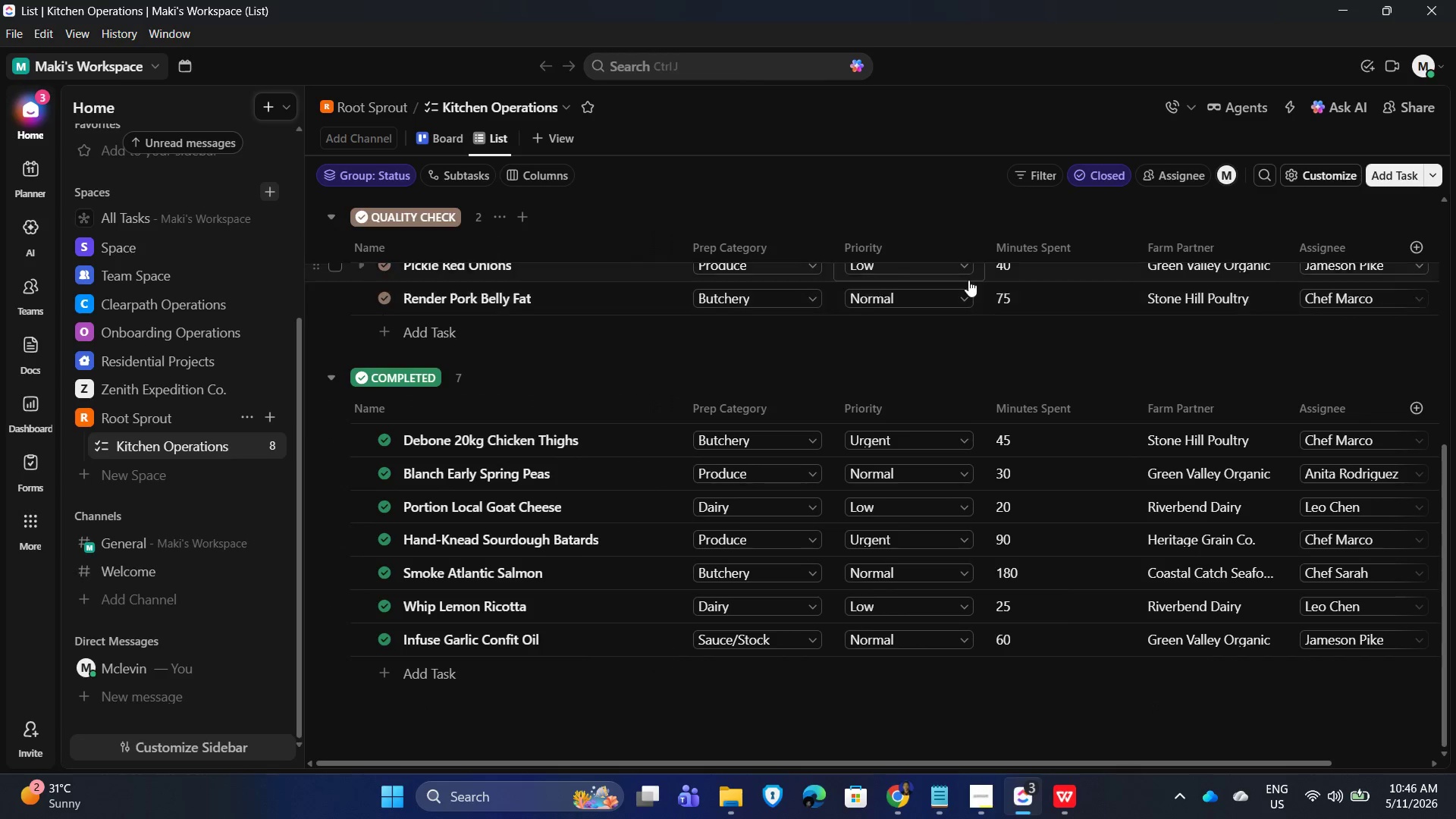 
scroll: coordinate [962, 287], scroll_direction: up, amount: 6.0
 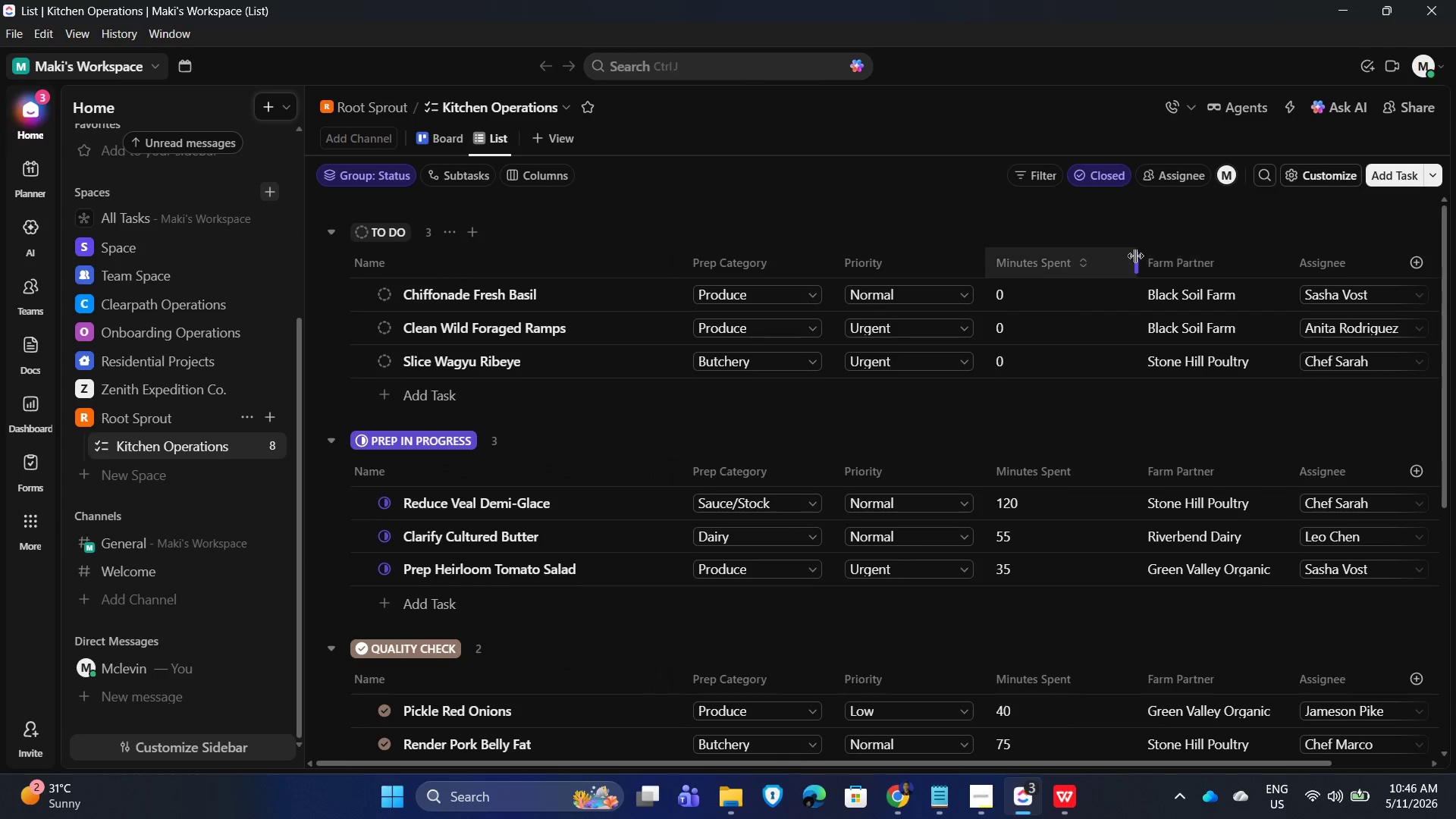 
left_click_drag(start_coordinate=[1135, 256], to_coordinate=[1107, 259])
 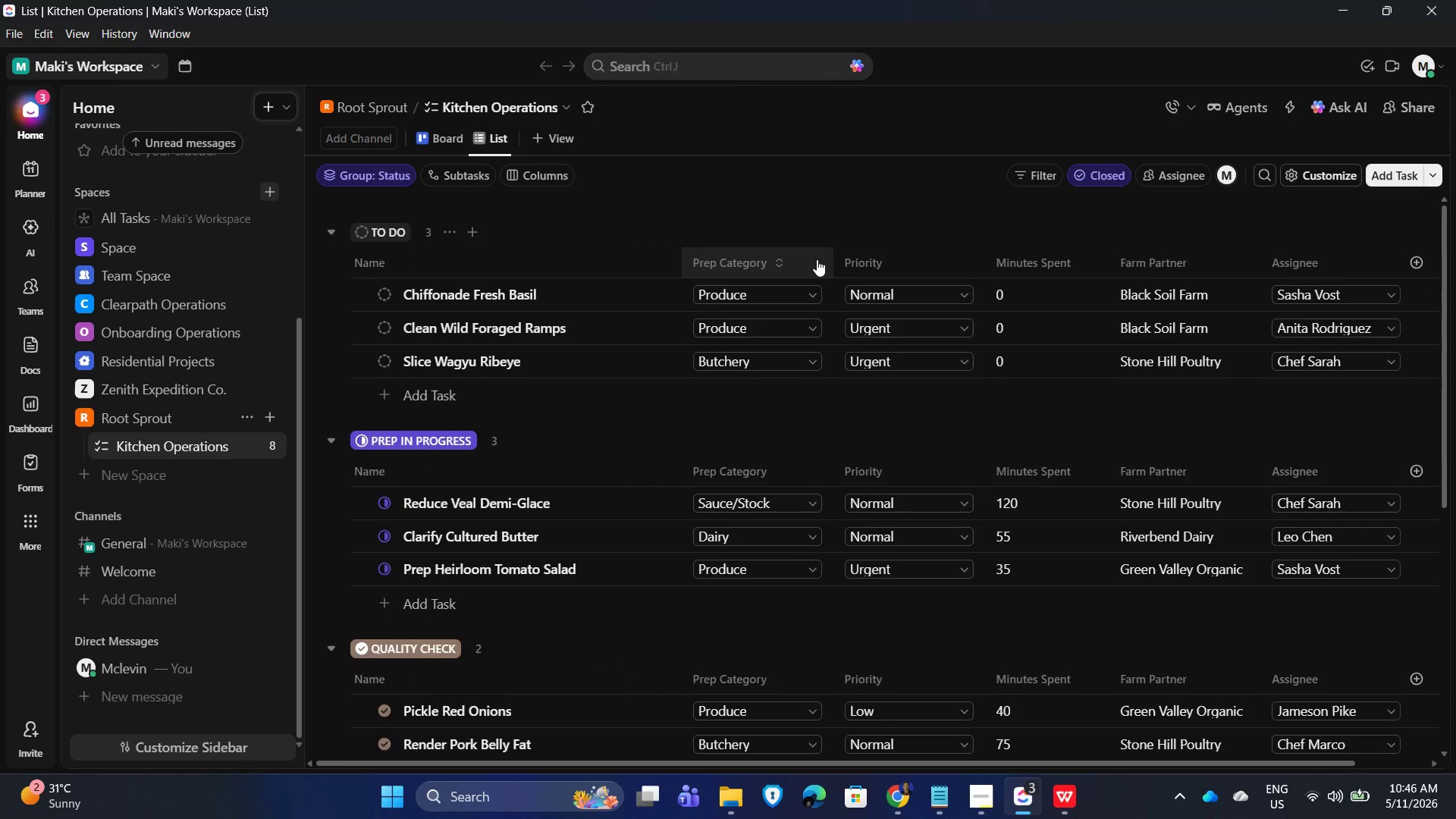 
scroll: coordinate [840, 292], scroll_direction: down, amount: 5.0
 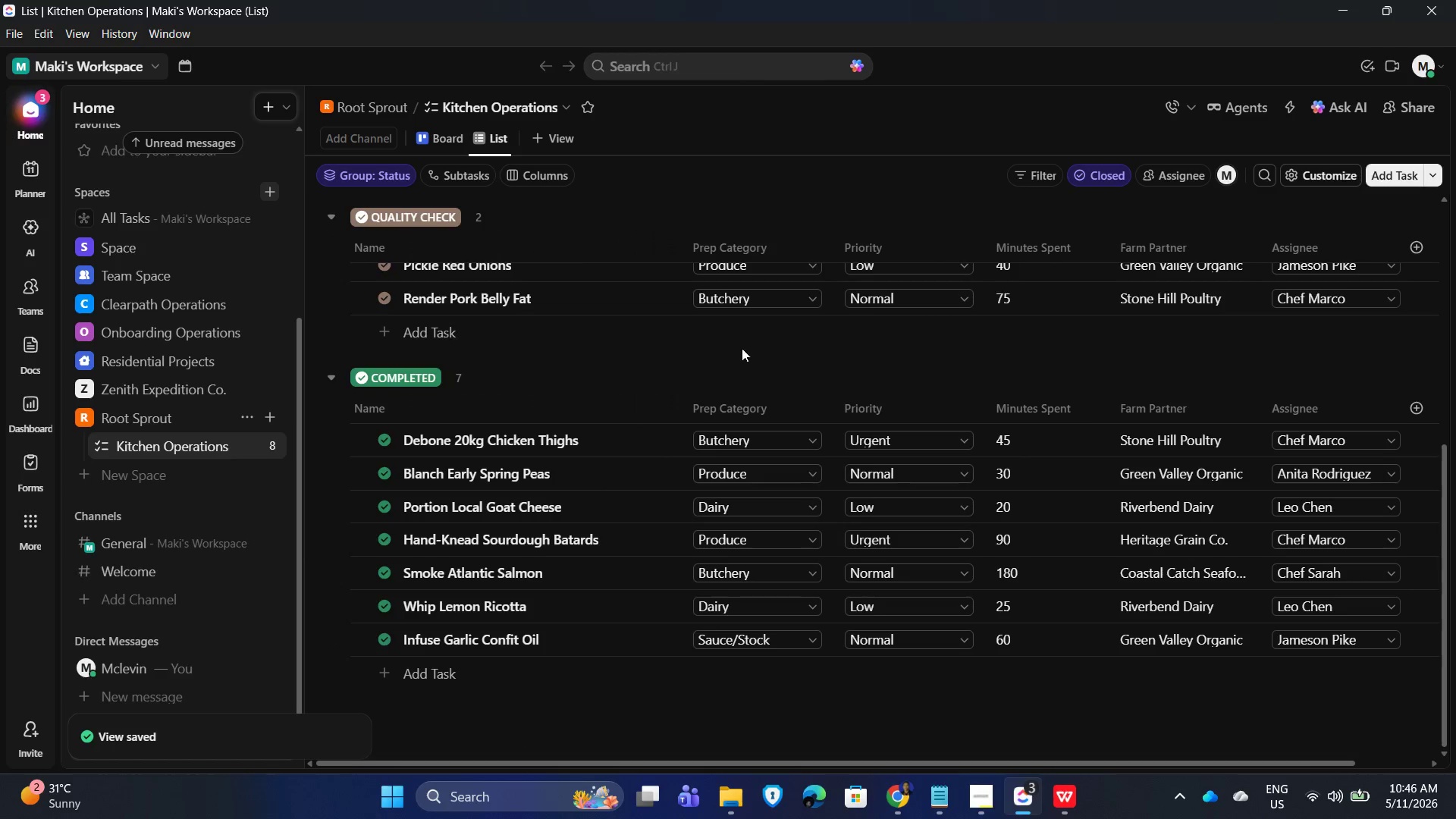 
scroll: coordinate [684, 298], scroll_direction: up, amount: 9.0
 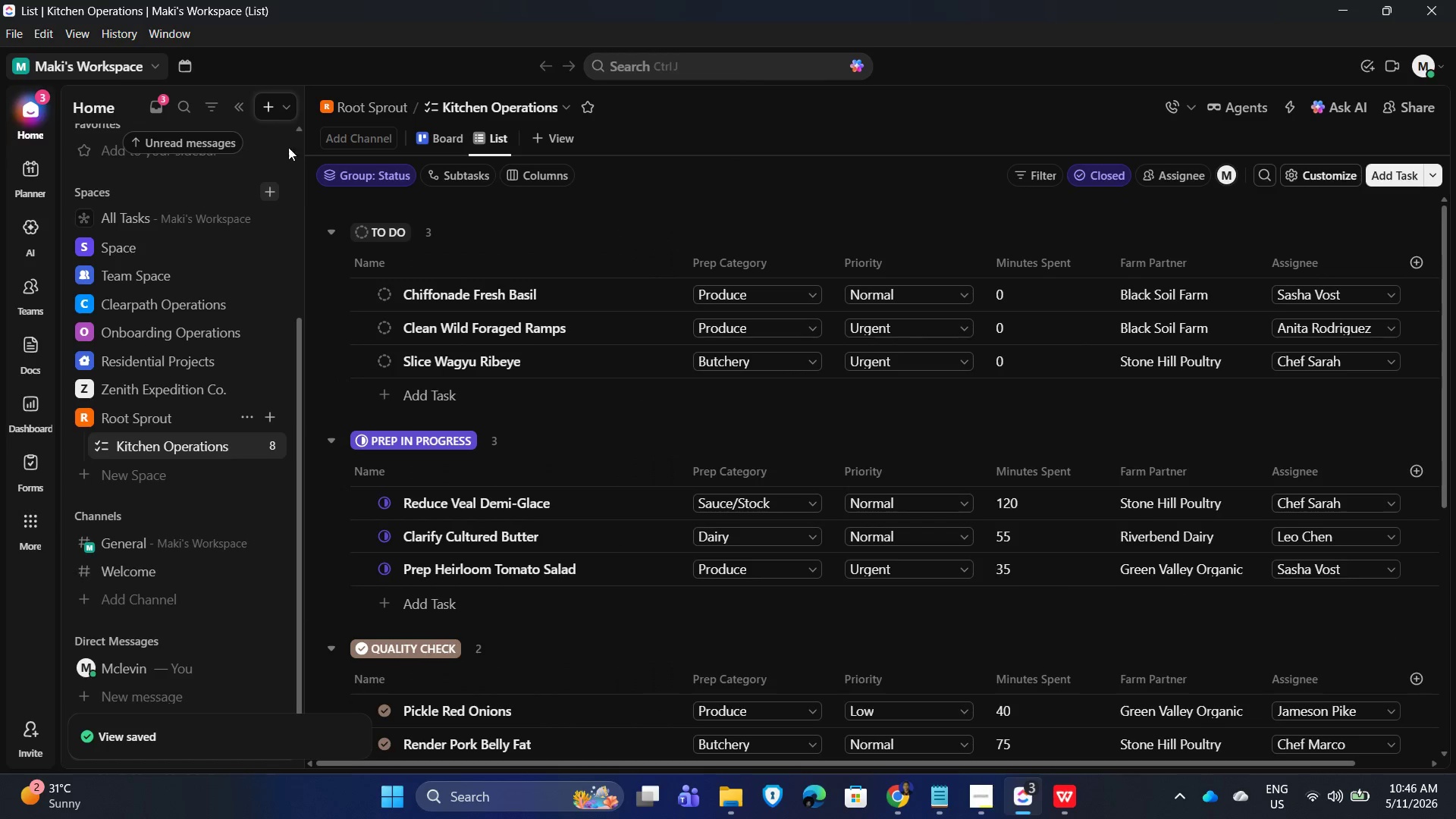 
left_click([234, 110])
 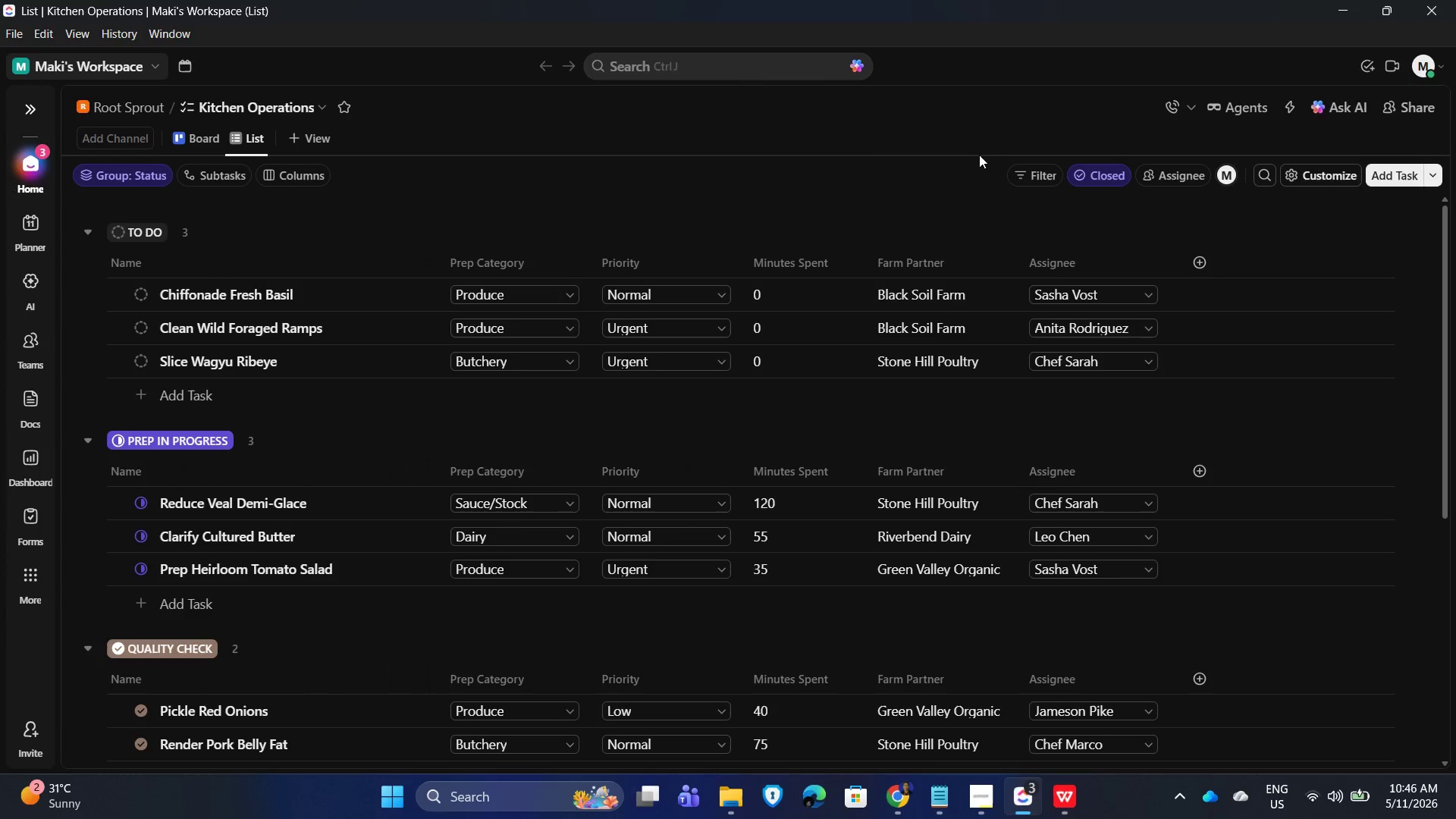 
scroll: coordinate [537, 225], scroll_direction: down, amount: 8.0
 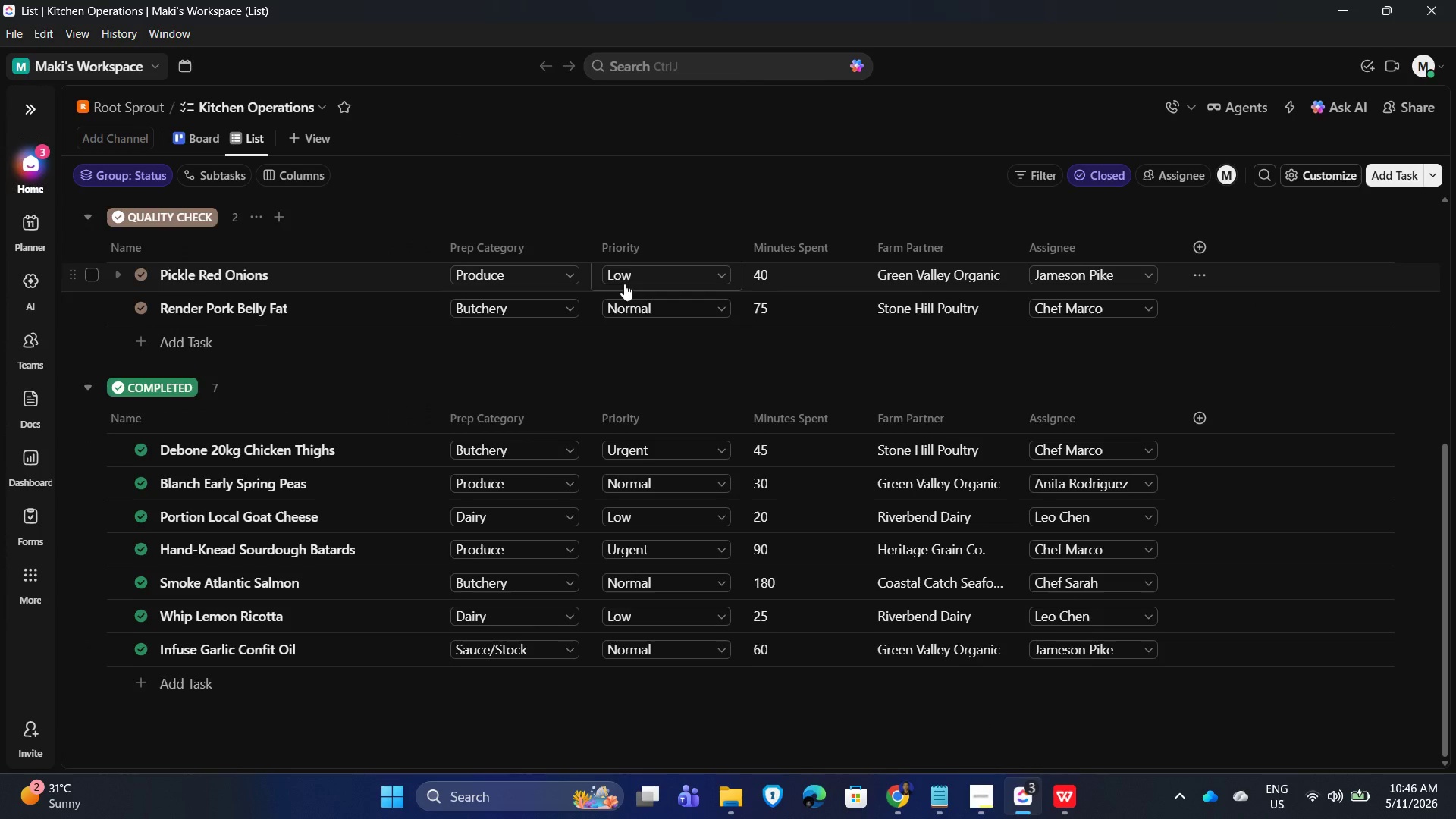 
left_click([770, 177])
 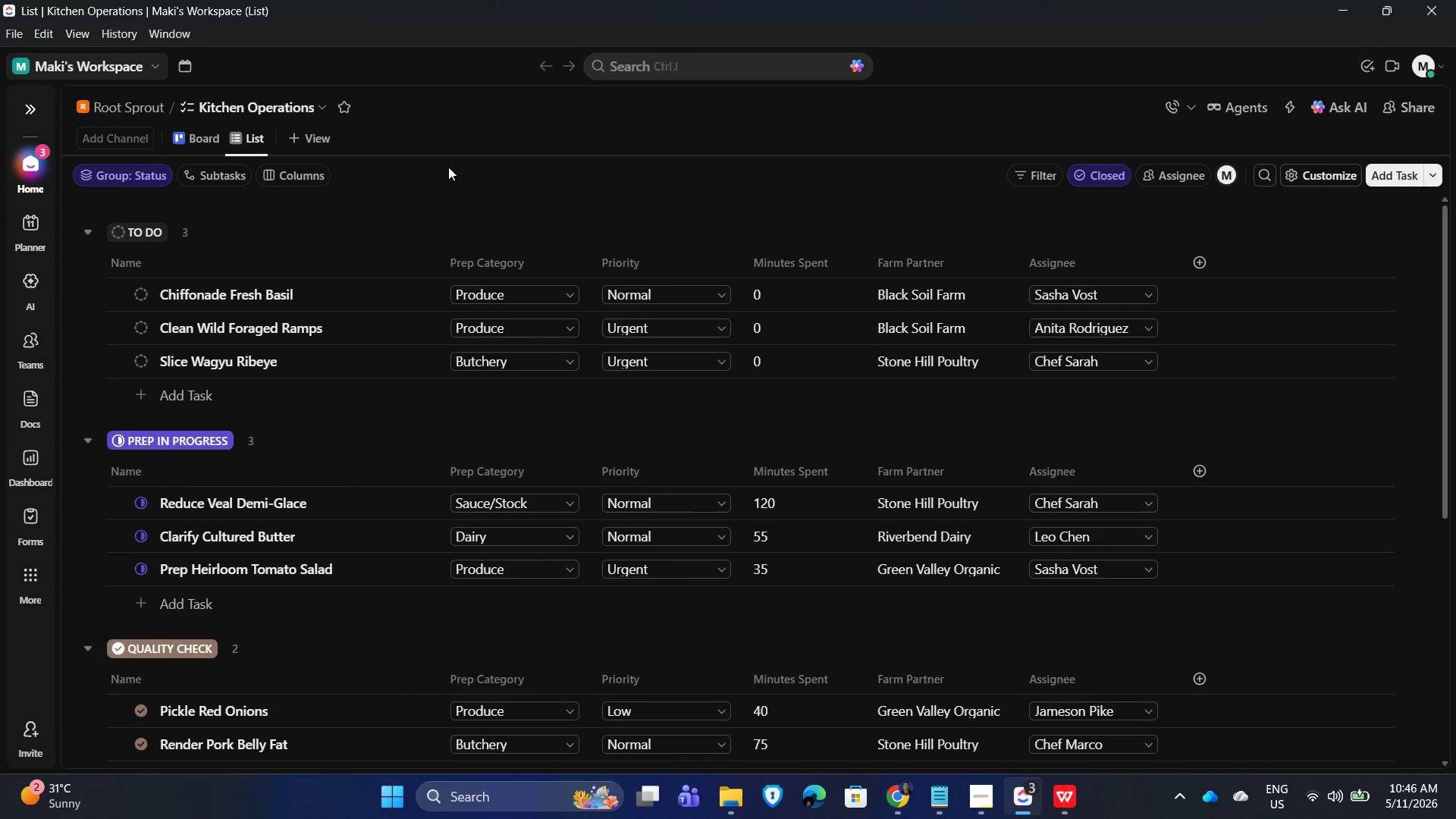 
scroll: coordinate [624, 284], scroll_direction: up, amount: 10.0
 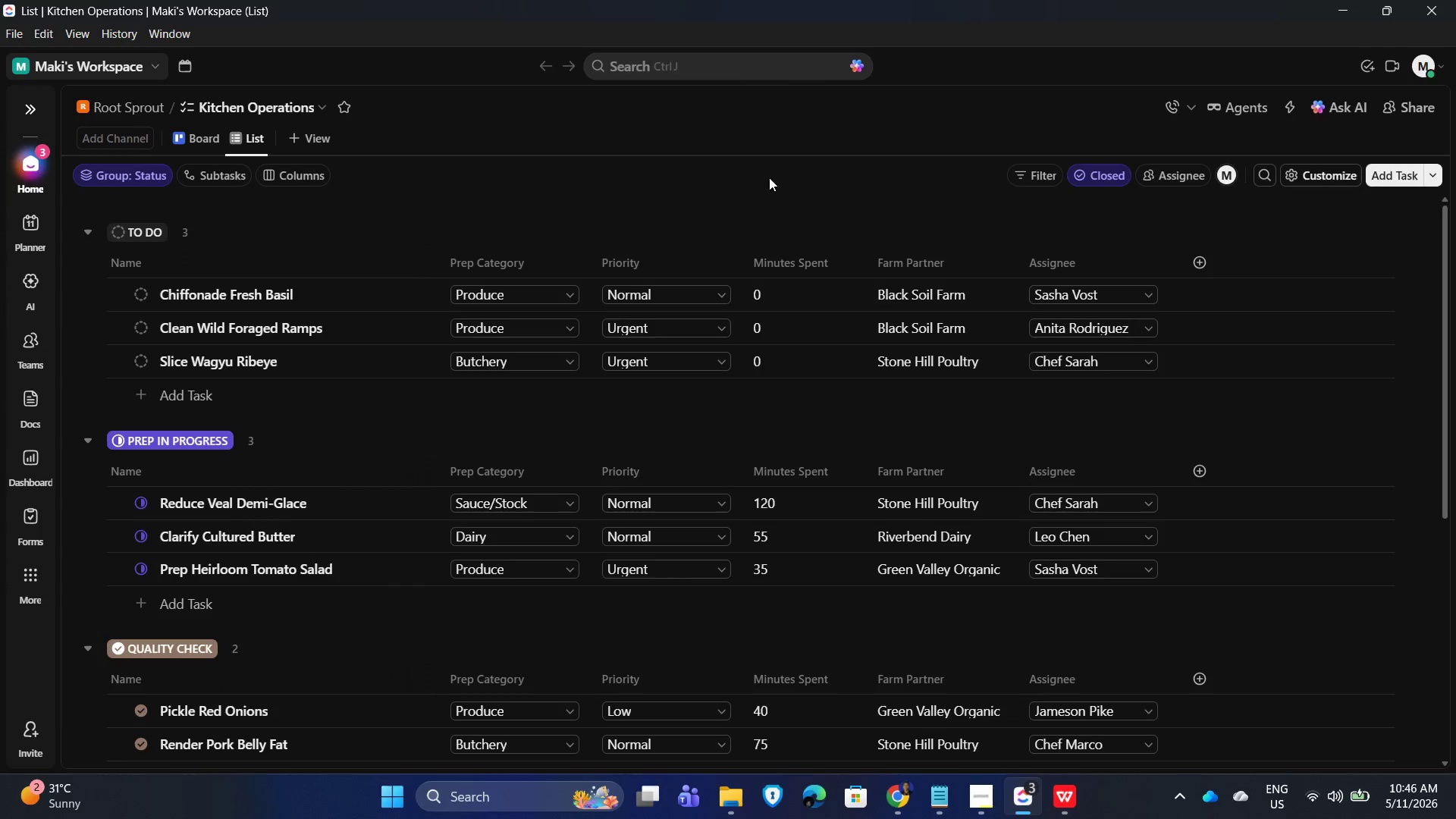 
wait(6.74)
 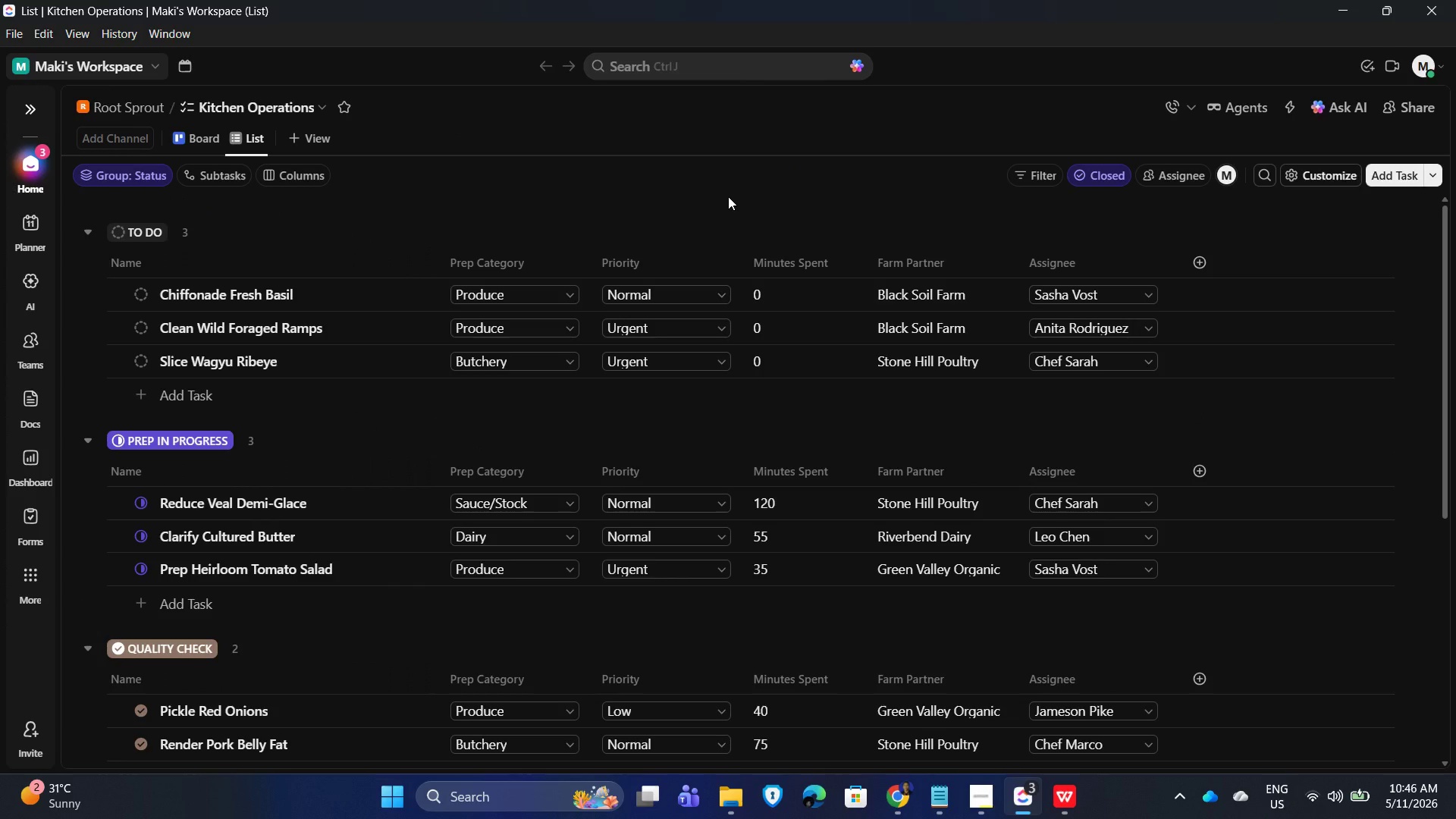 
left_click([21, 102])
 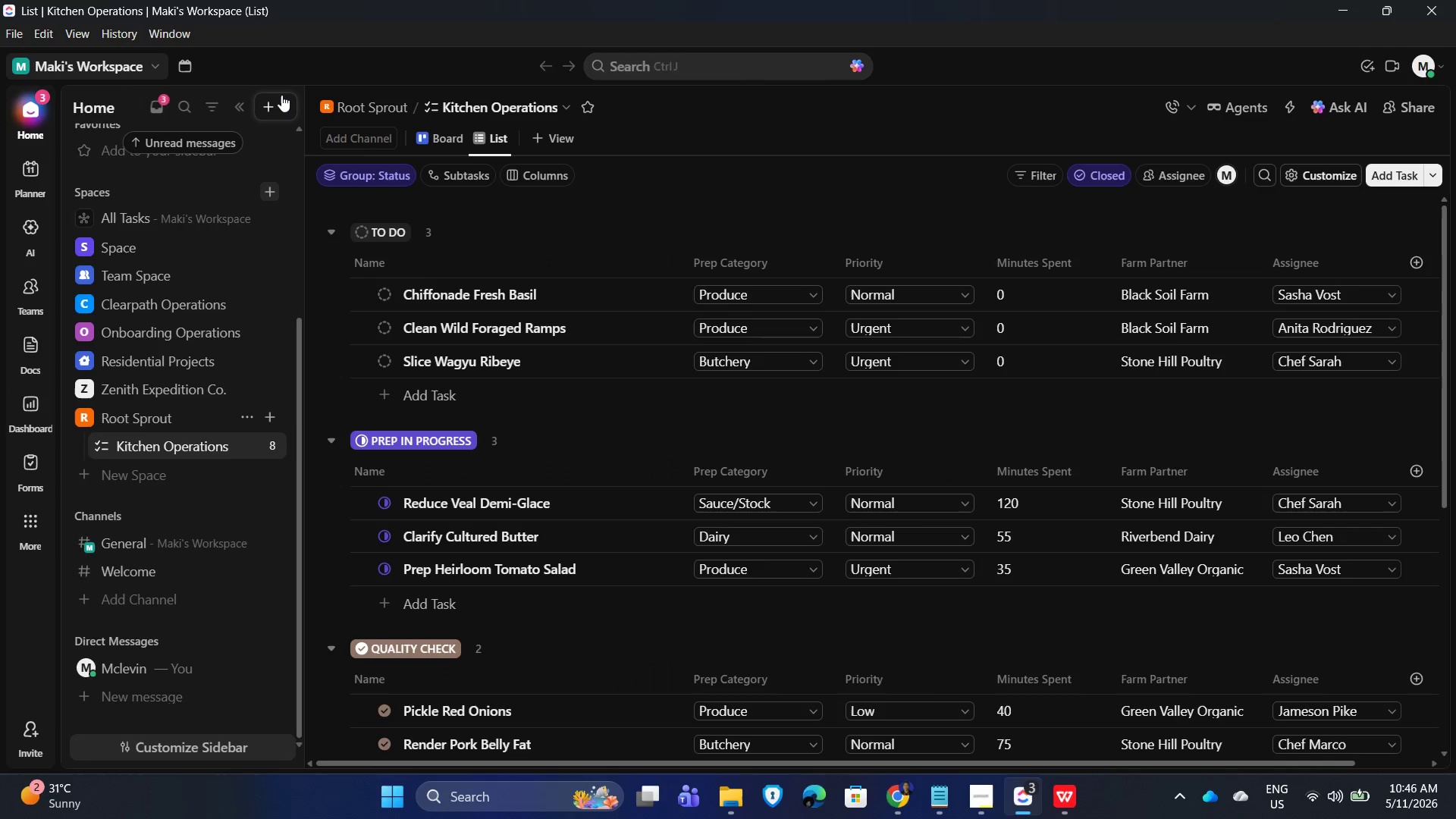 
left_click([233, 108])
 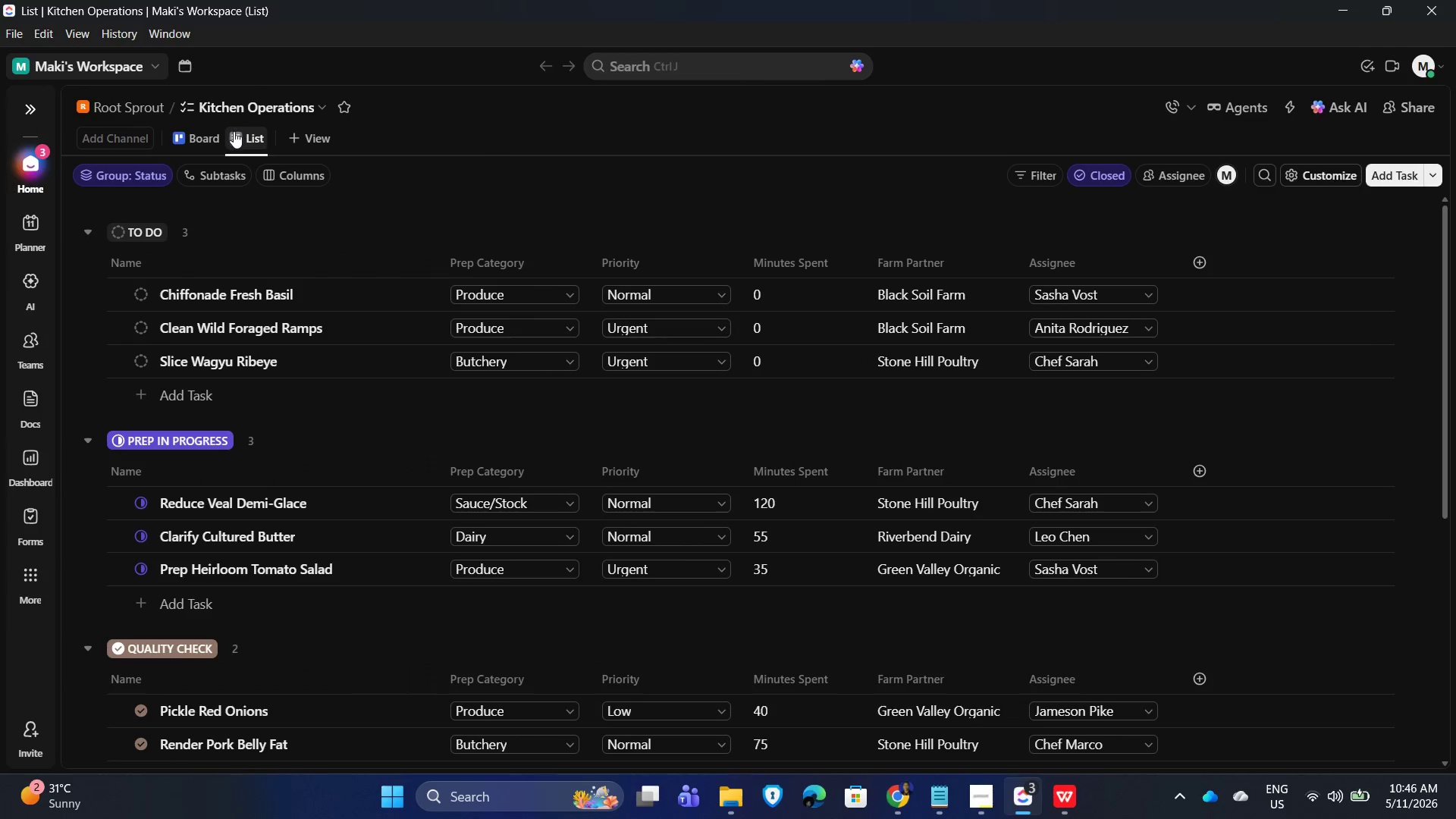 
left_click([234, 134])
 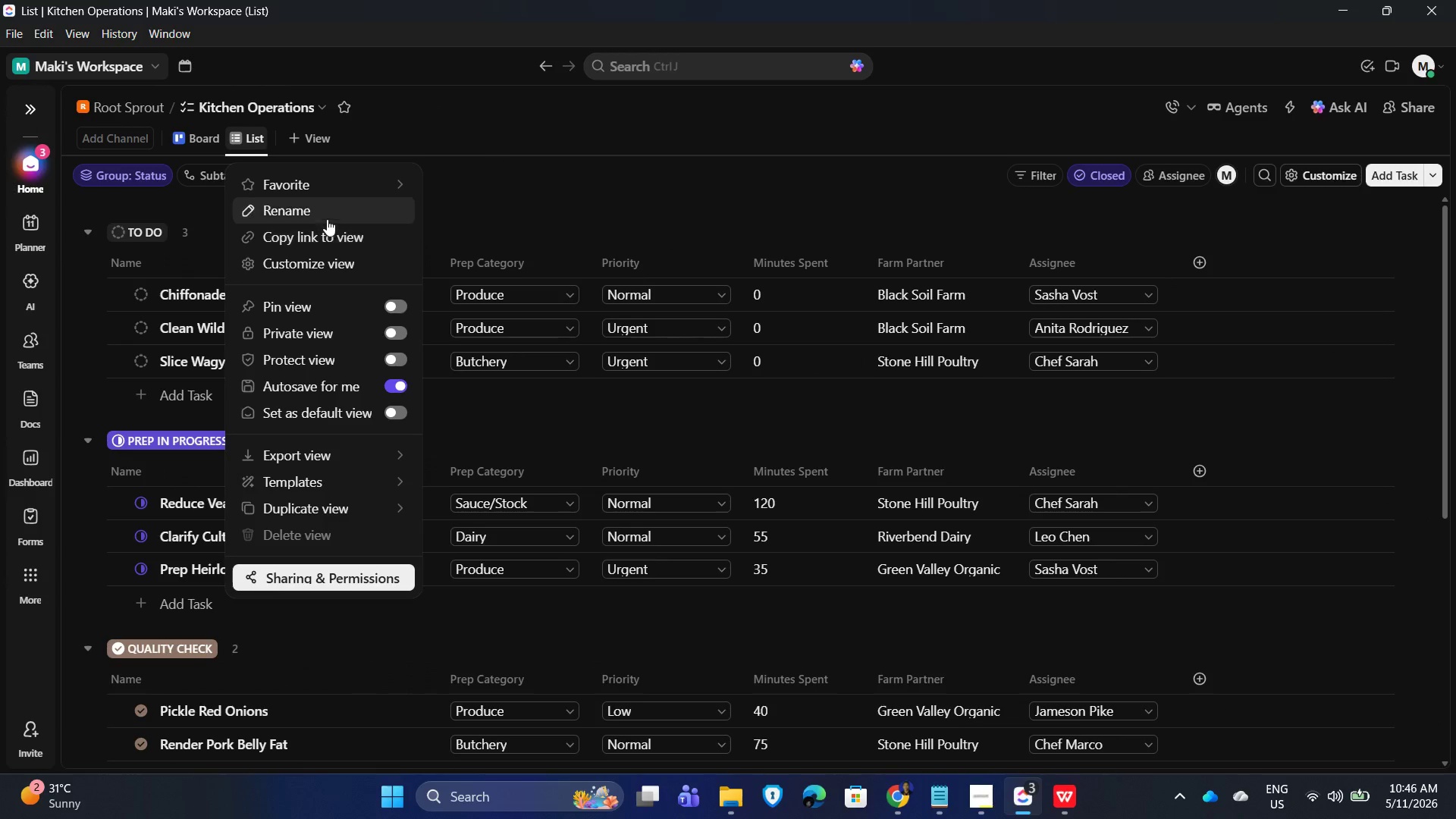 
left_click([328, 218])
 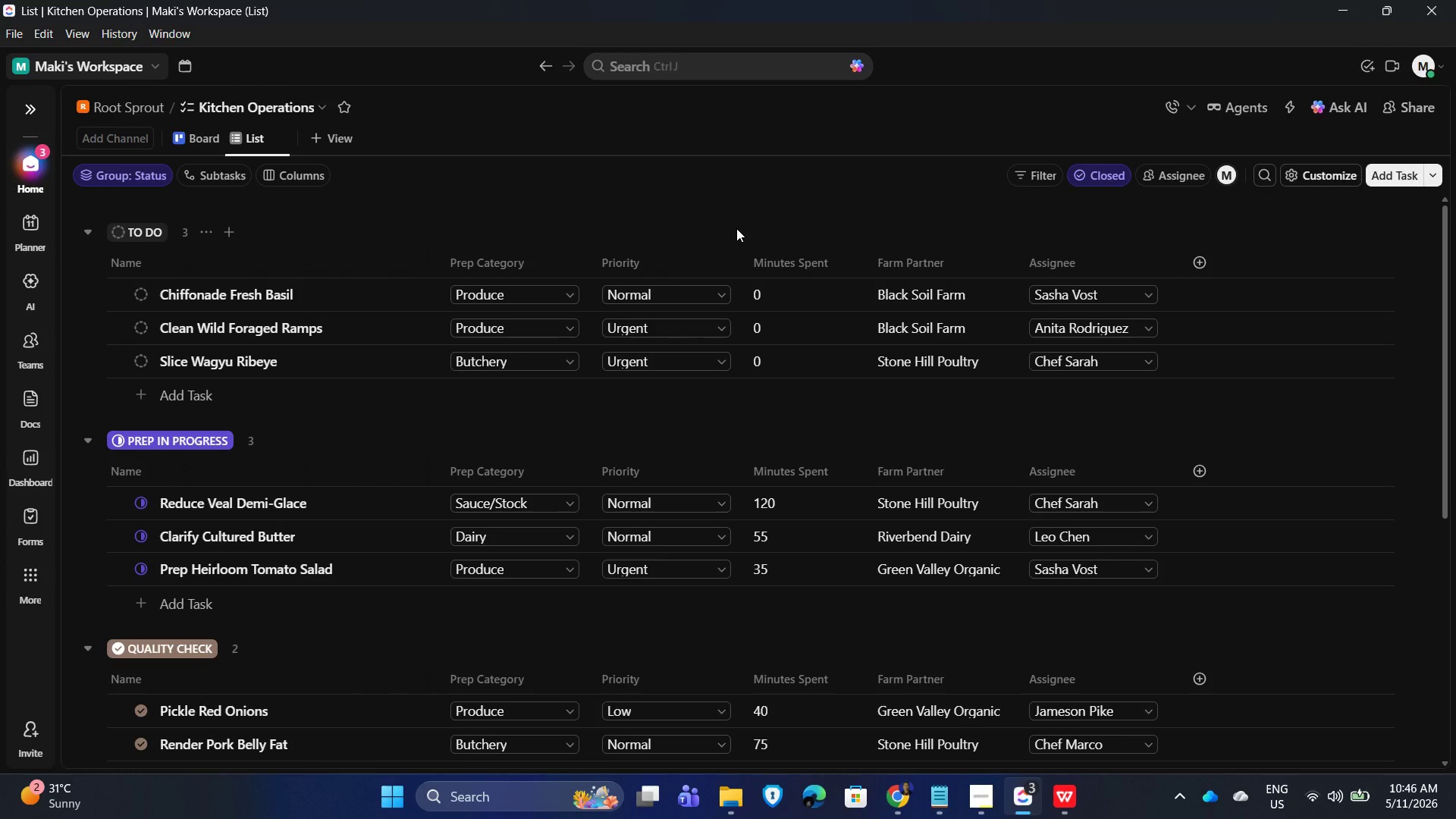 
key(Backspace)
key(Backspace)
key(Backspace)
key(Backspace)
key(Backspace)
key(Backspace)
type(Kitchec)
key(Backspace)
type(n Operat)
key(Backspace)
type(tions)
 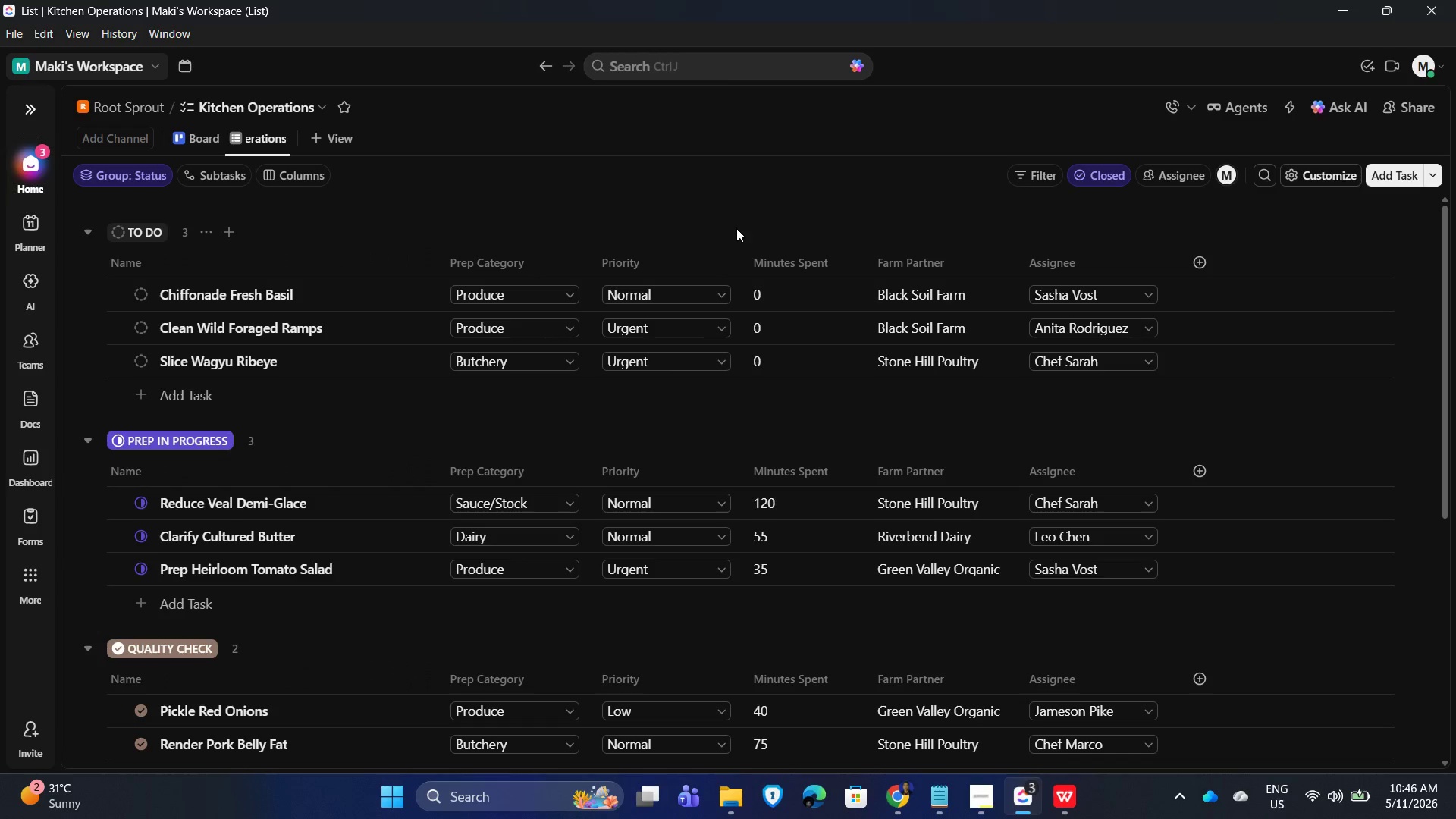 
key(Enter)
 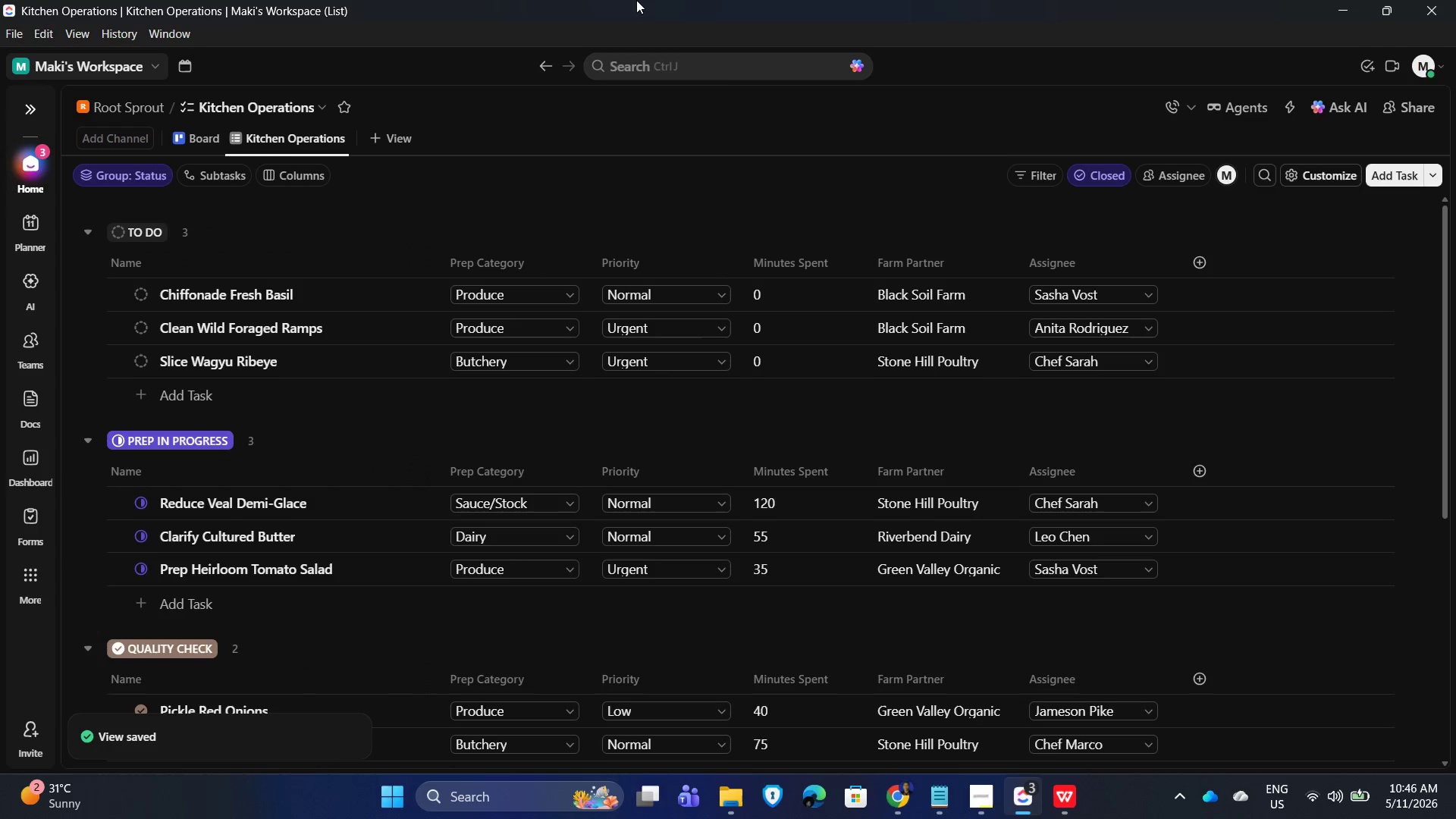 
left_click([604, 99])
 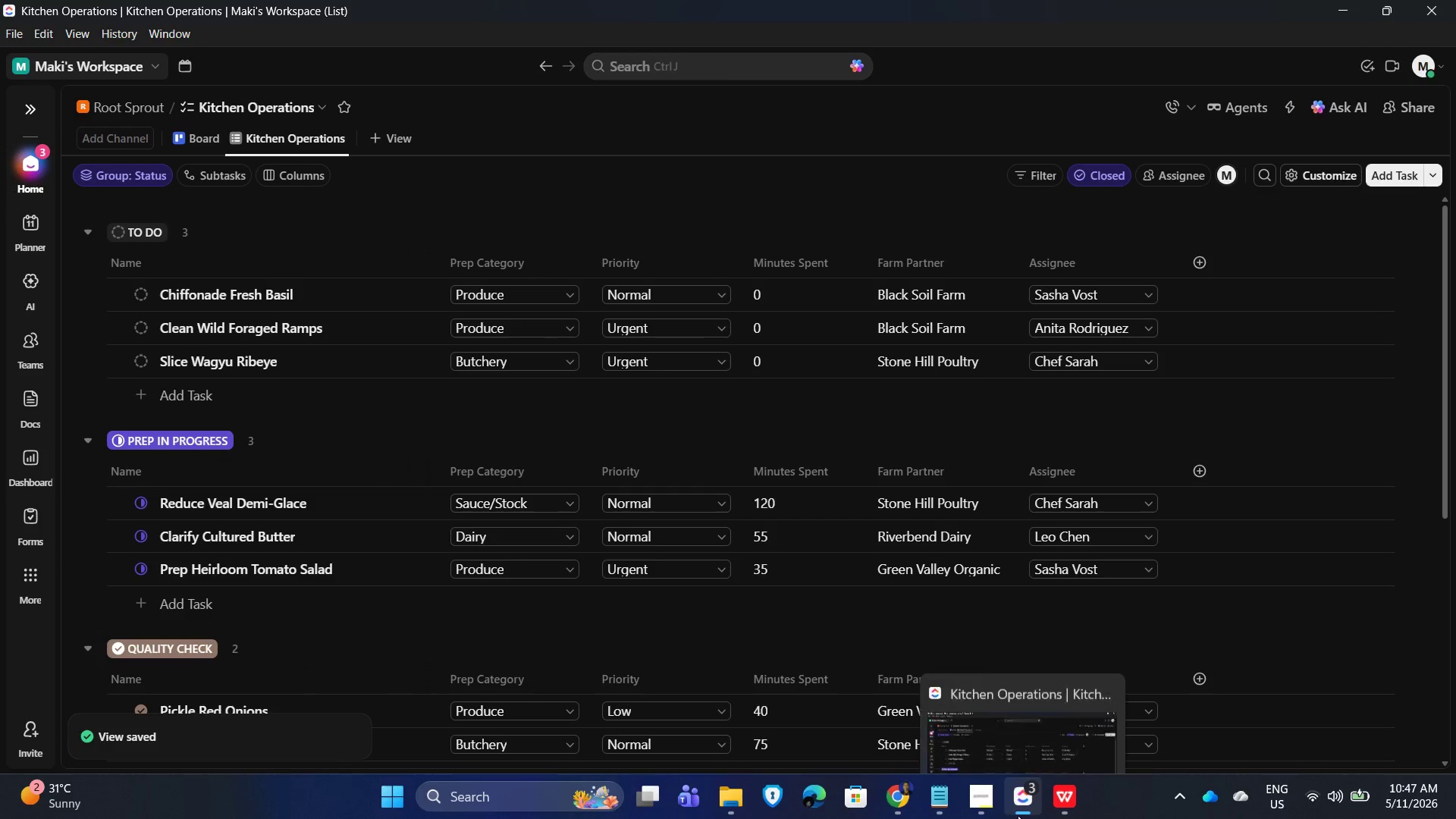 
left_click([981, 807])